 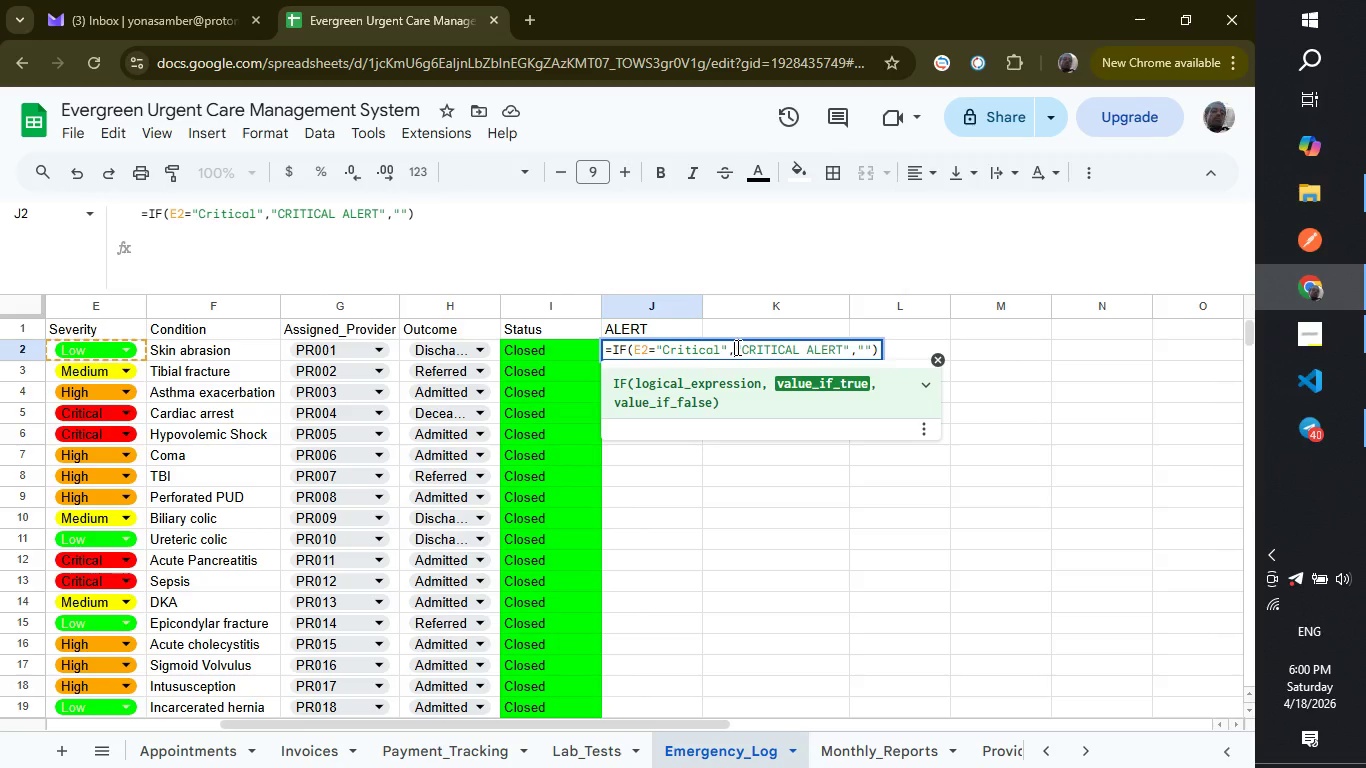 
left_click([743, 347])
 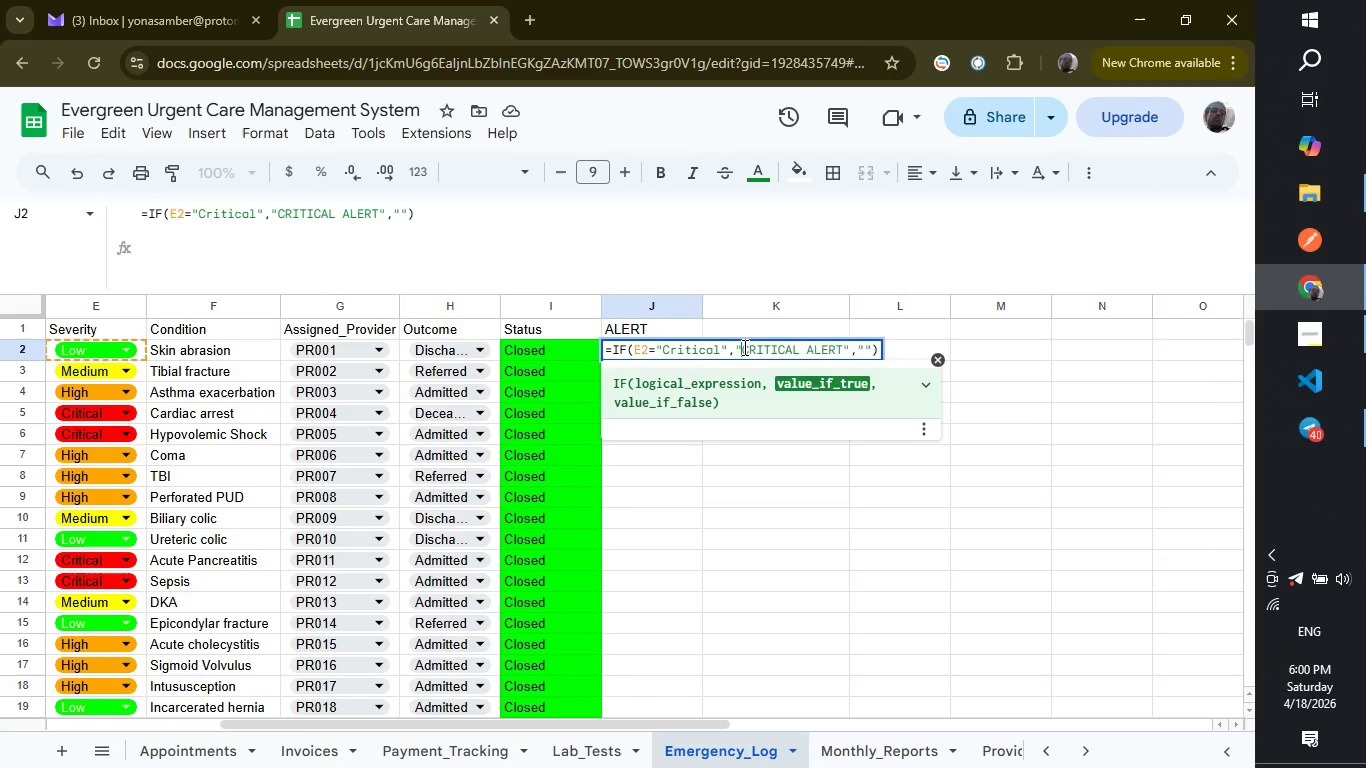 
key(Control+V)
 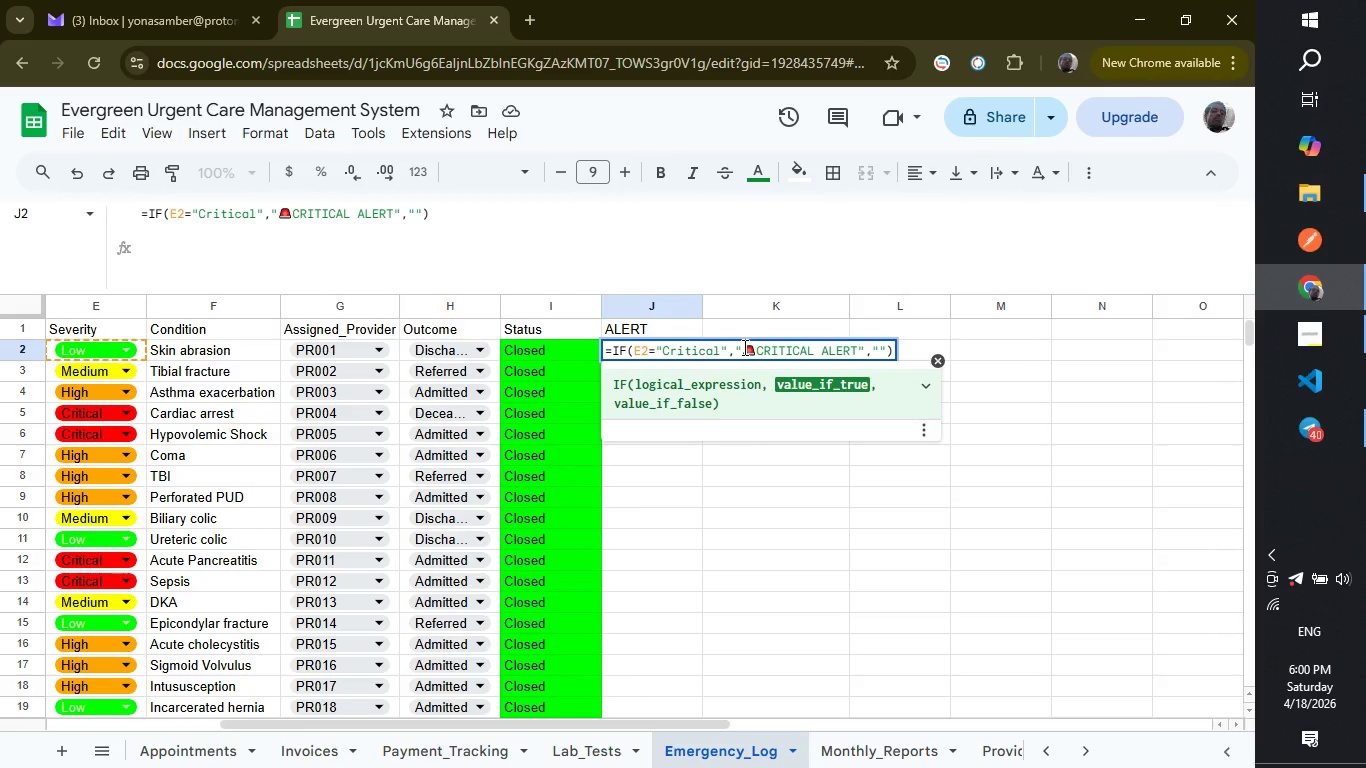 
key(Space)
 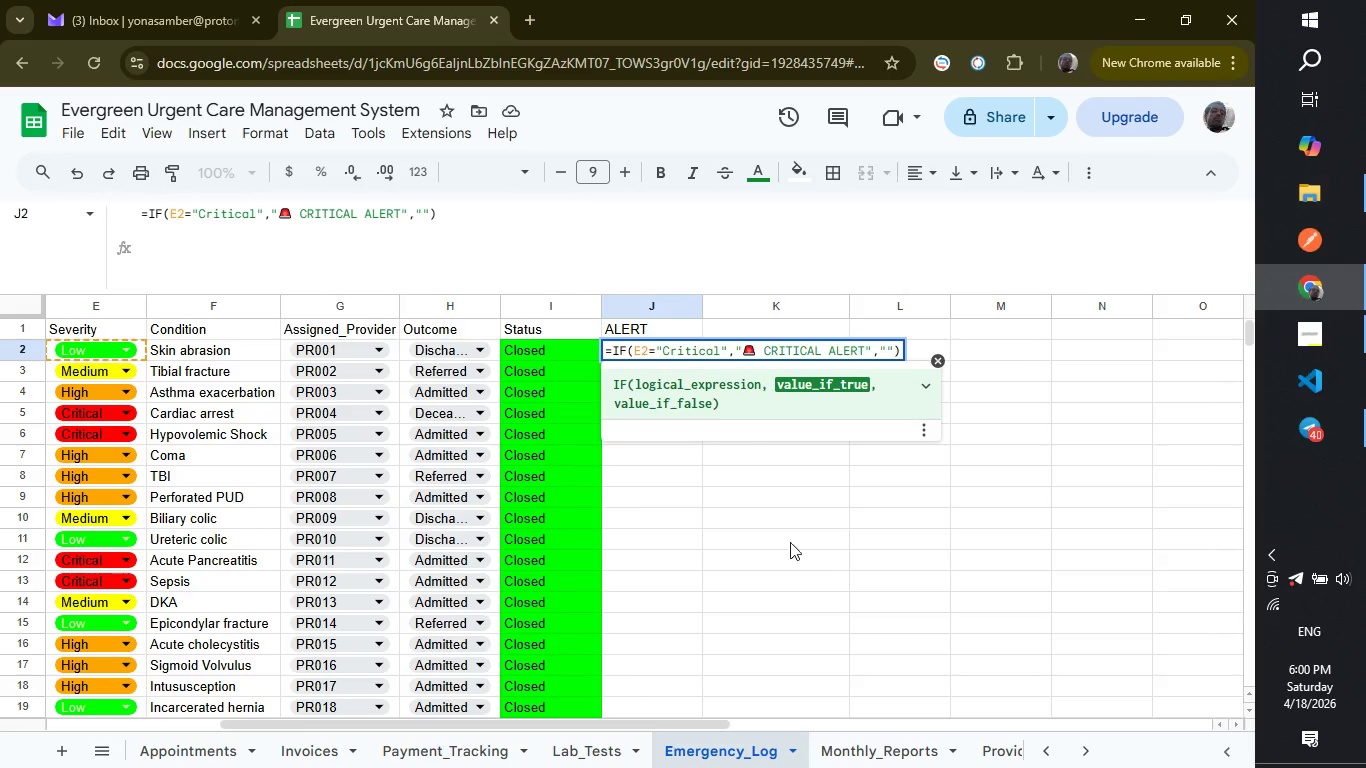 
left_click([762, 496])
 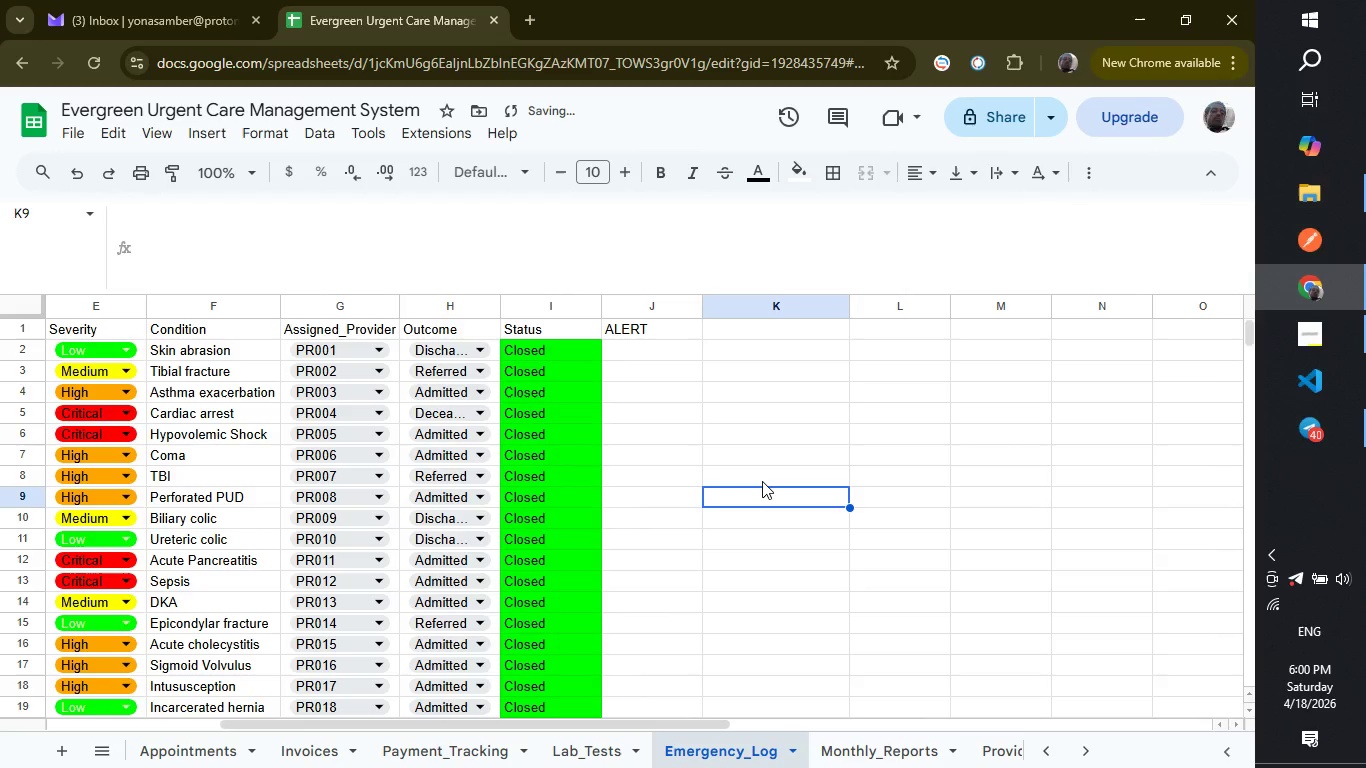 
scroll: coordinate [660, 429], scroll_direction: up, amount: 7.0
 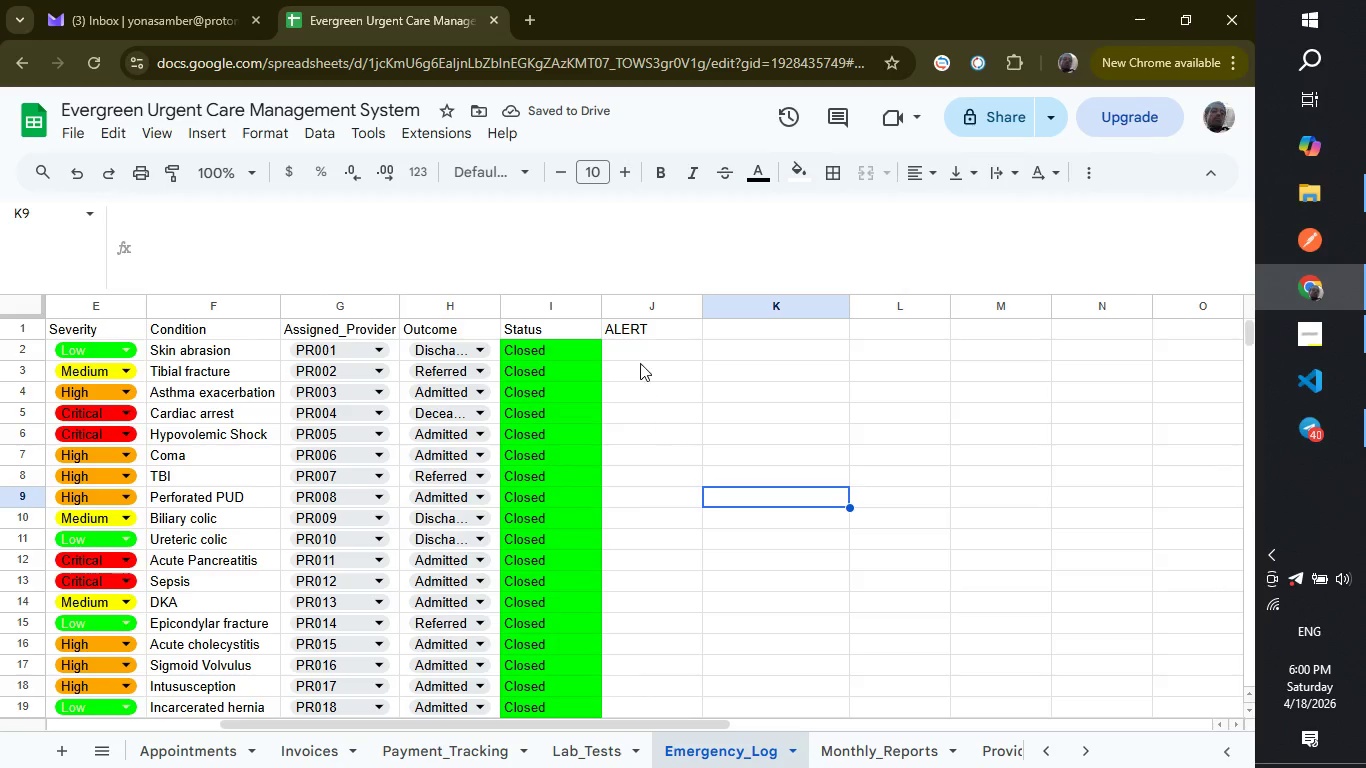 
left_click([638, 348])
 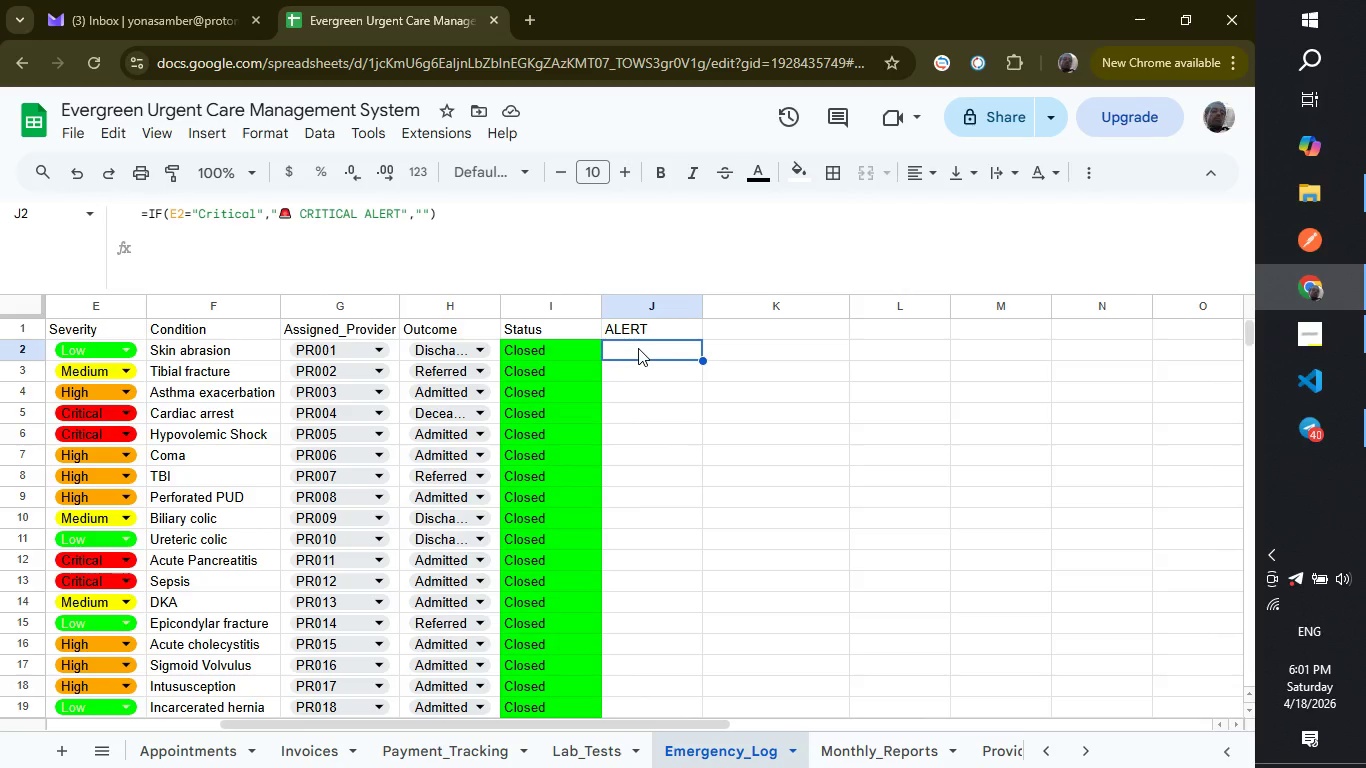 
wait(18.91)
 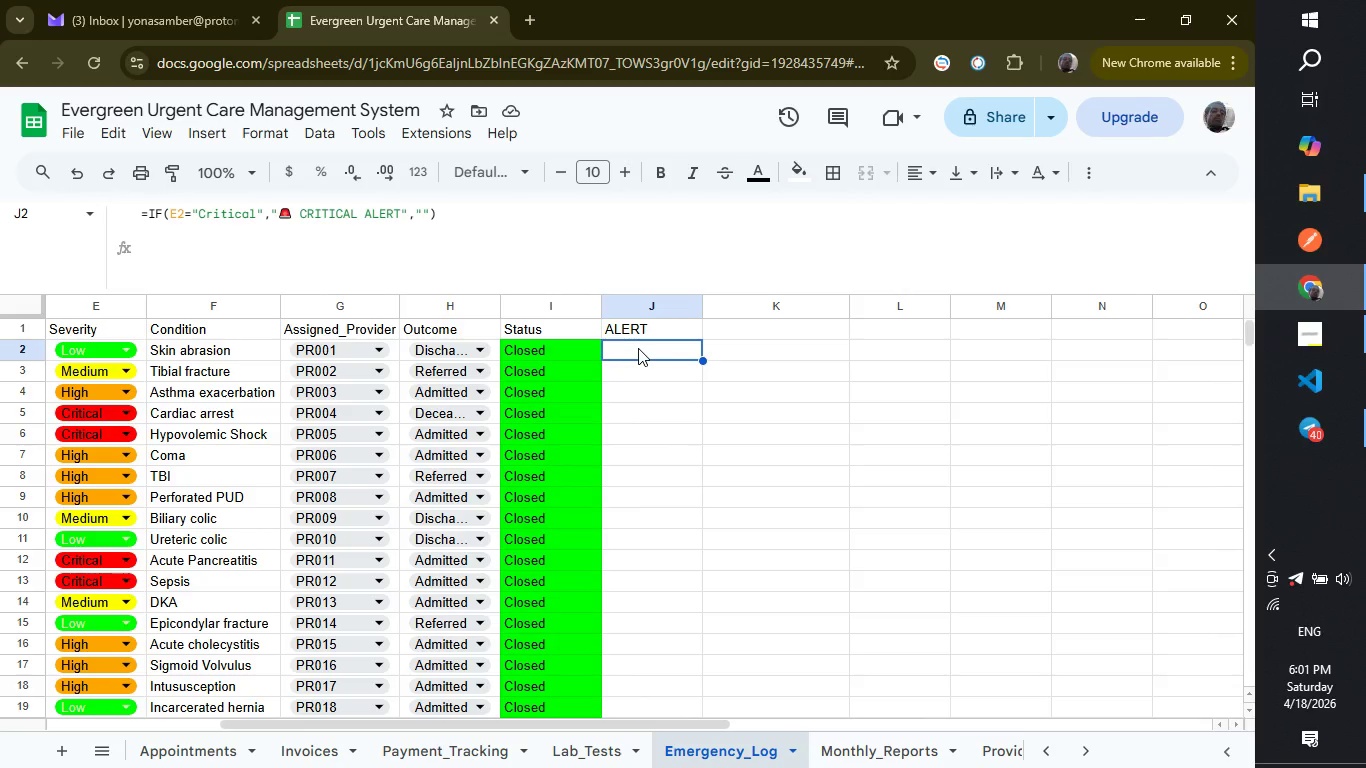 
left_click([638, 348])
 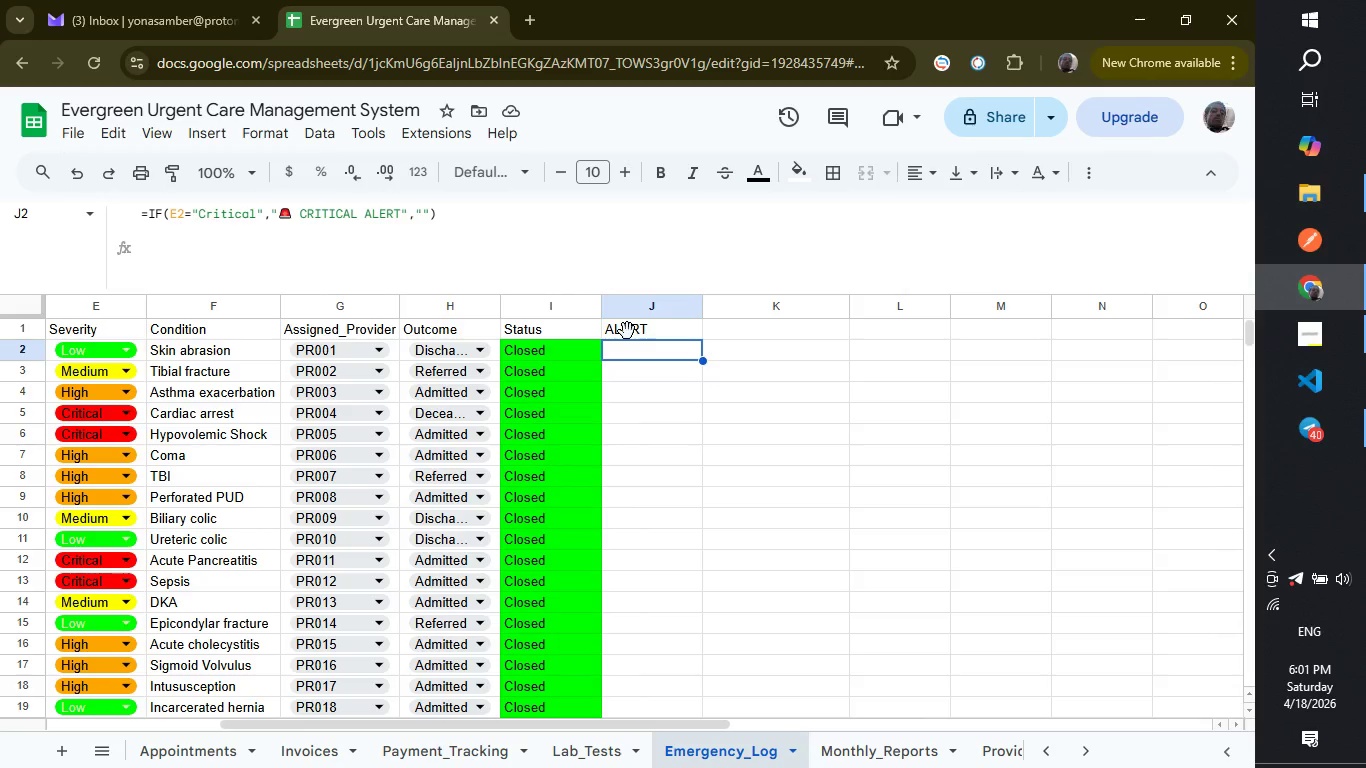 
left_click([505, 228])
 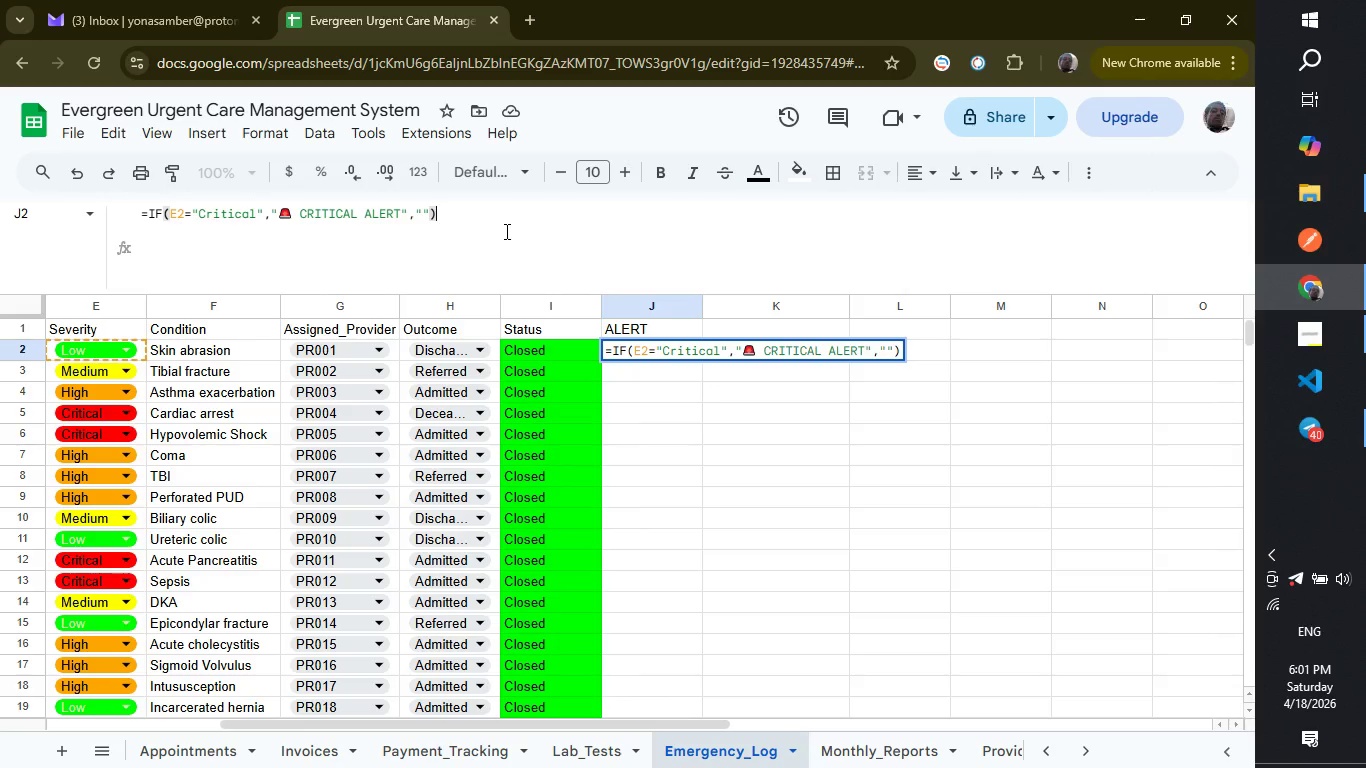 
key(Enter)
 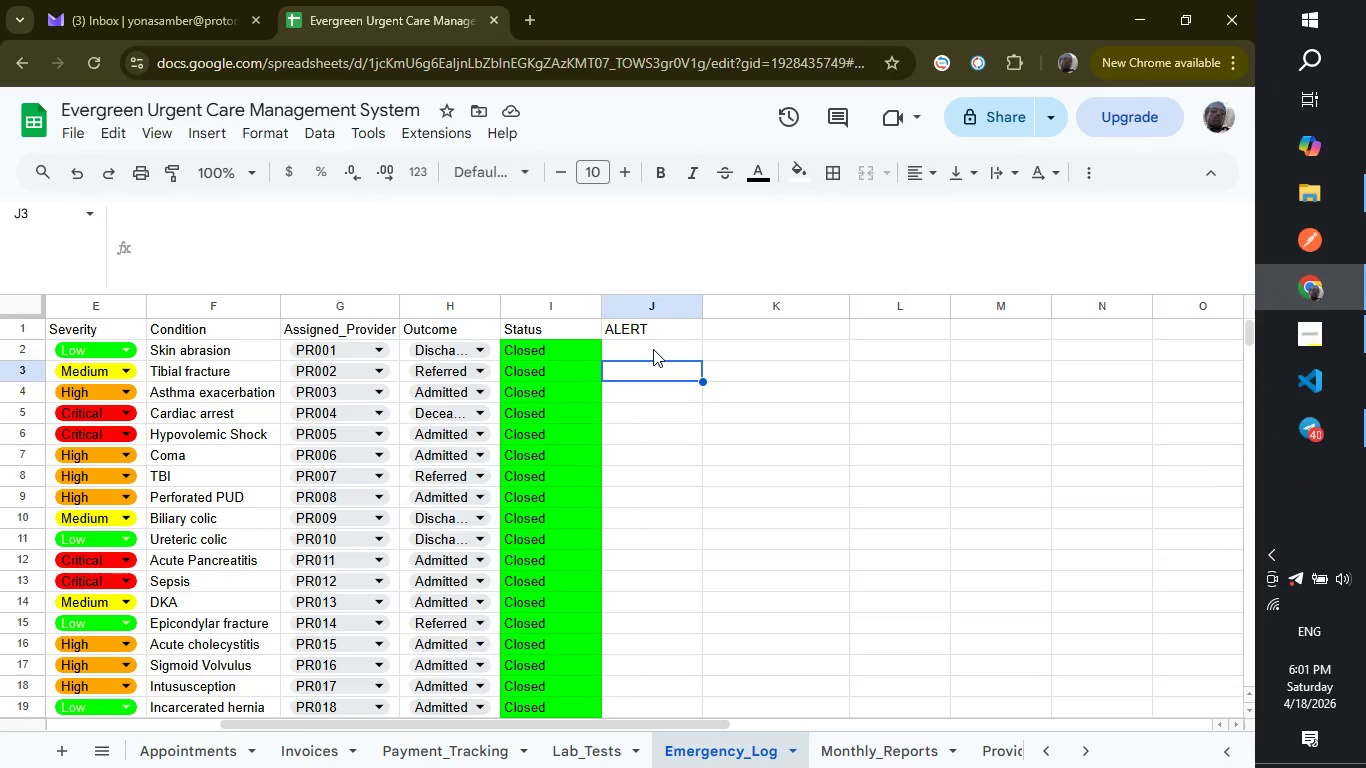 
left_click([653, 349])
 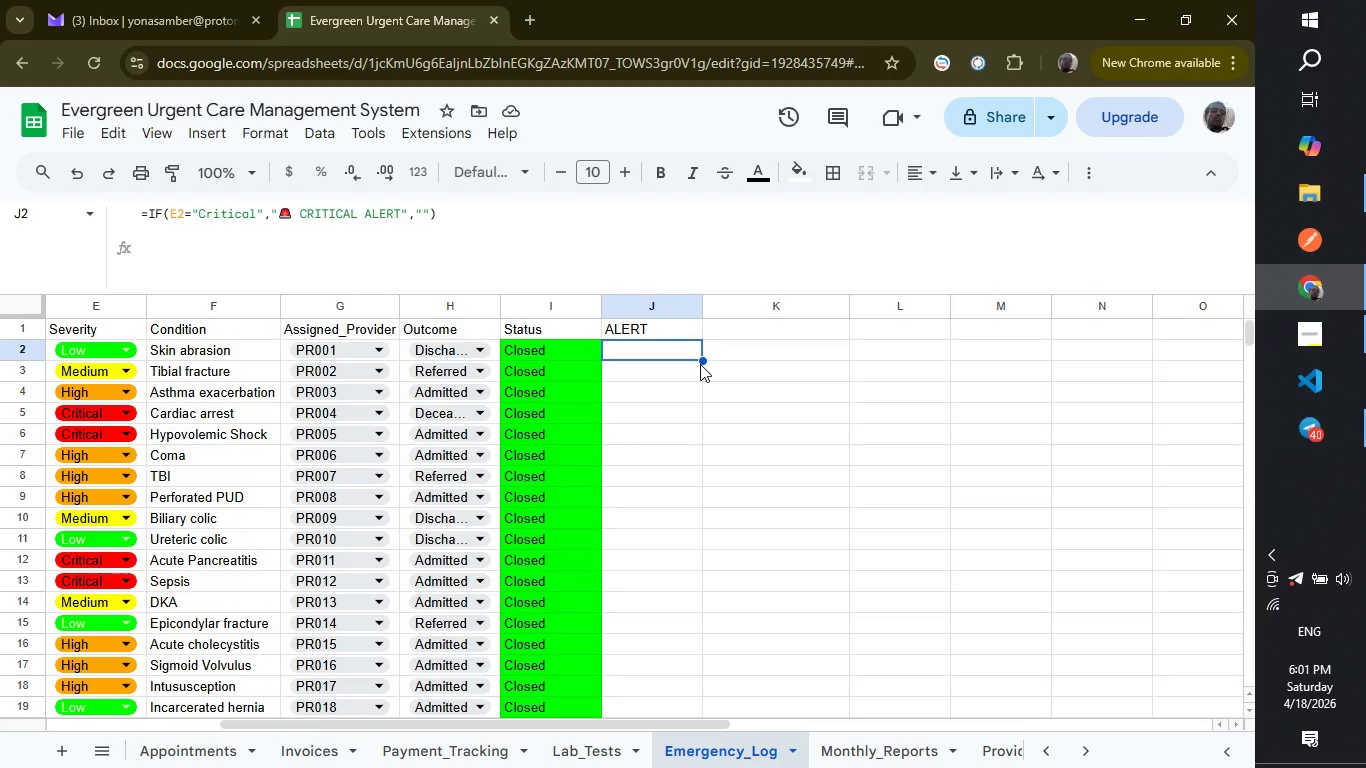 
wait(21.31)
 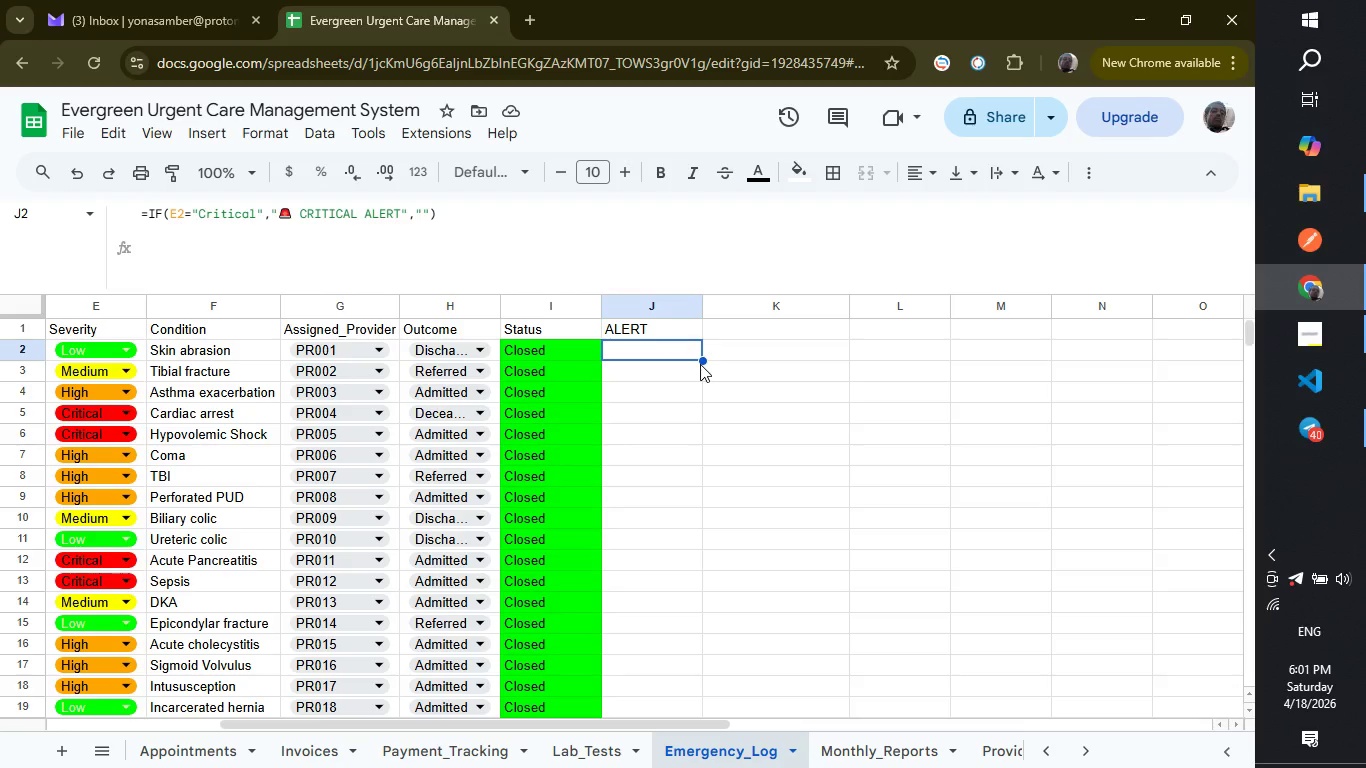 
left_click_drag(start_coordinate=[704, 361], to_coordinate=[688, 708])
 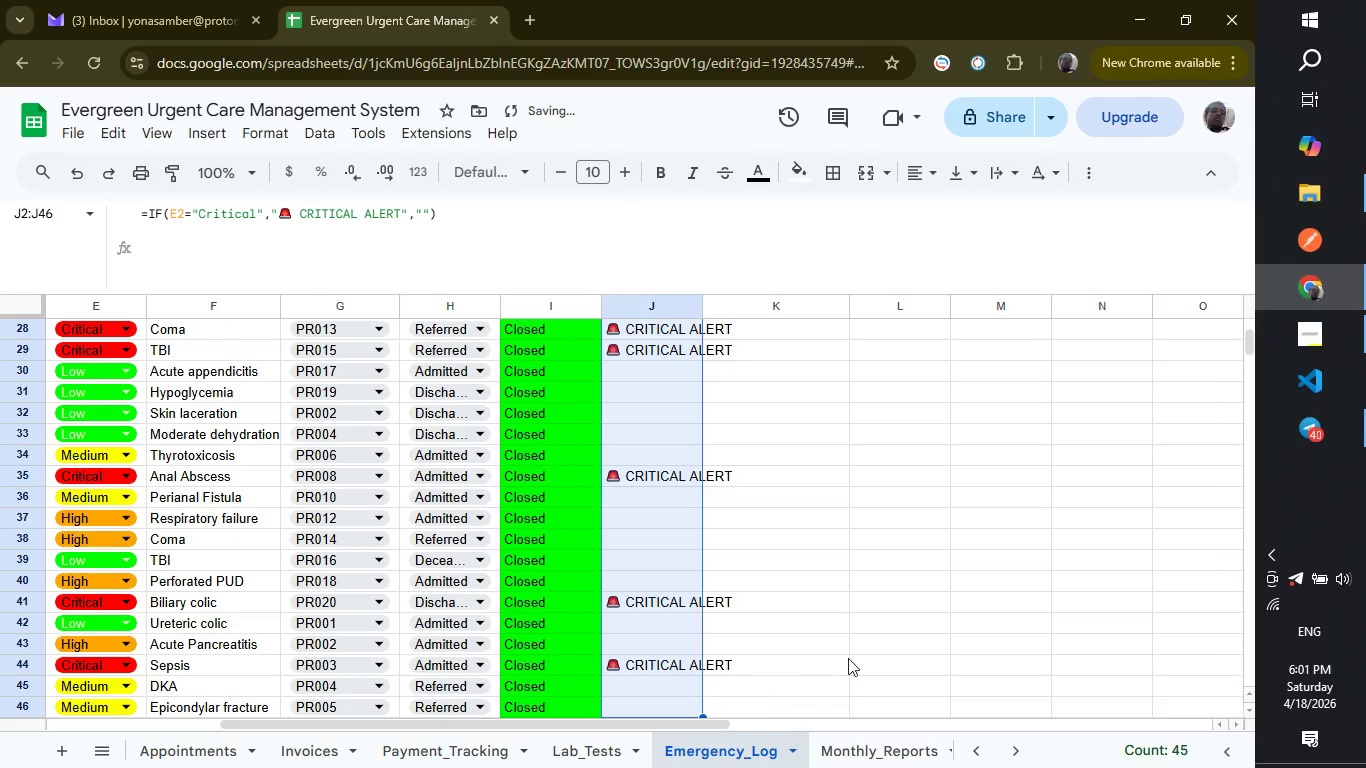 
scroll: coordinate [848, 658], scroll_direction: up, amount: 5.0
 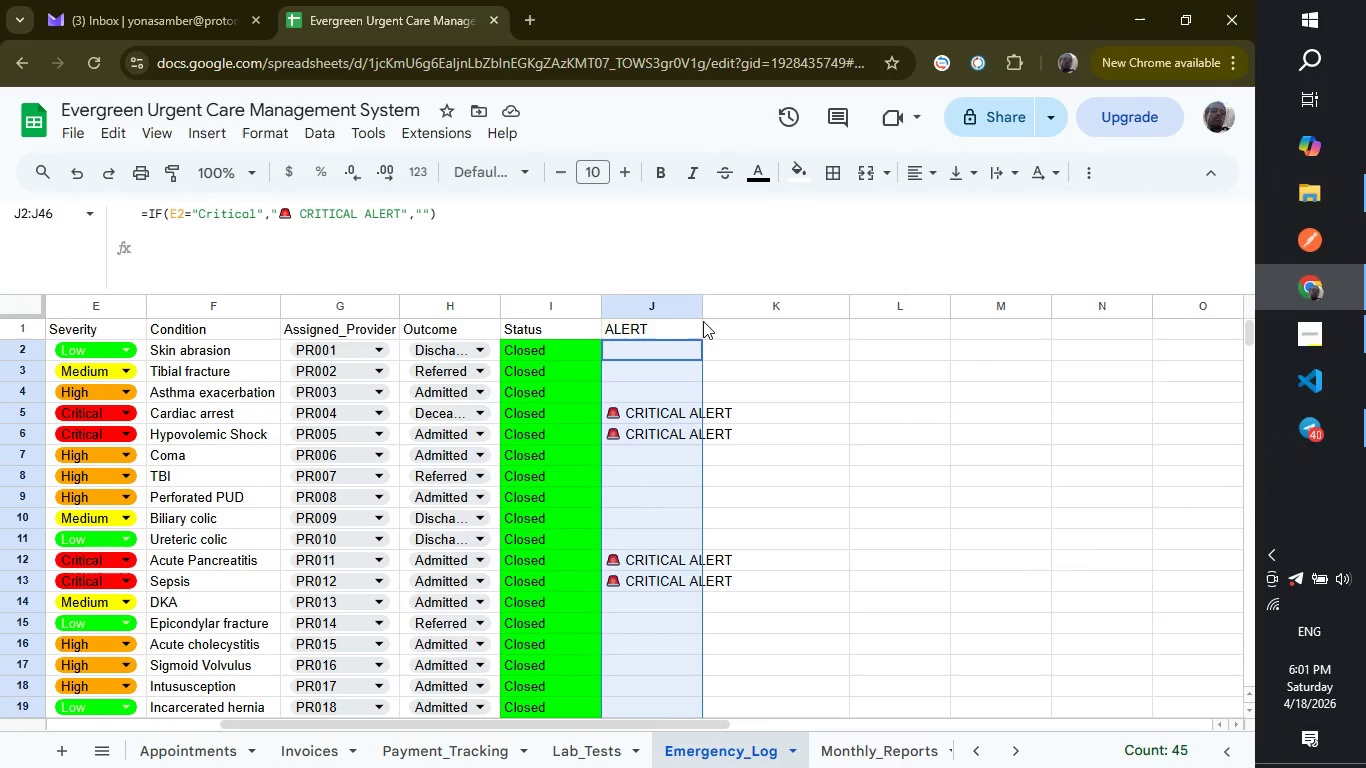 
left_click_drag(start_coordinate=[700, 312], to_coordinate=[742, 321])
 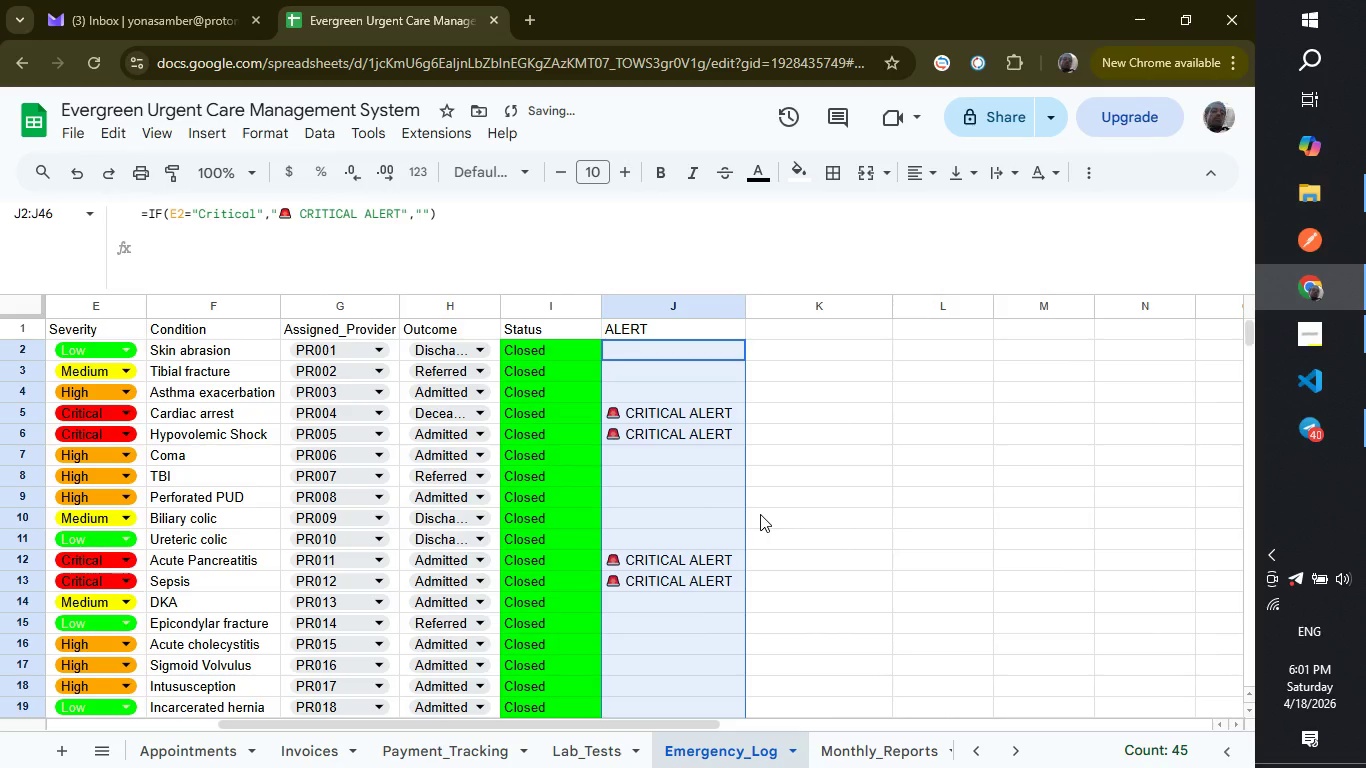 
scroll: coordinate [760, 514], scroll_direction: down, amount: 3.0
 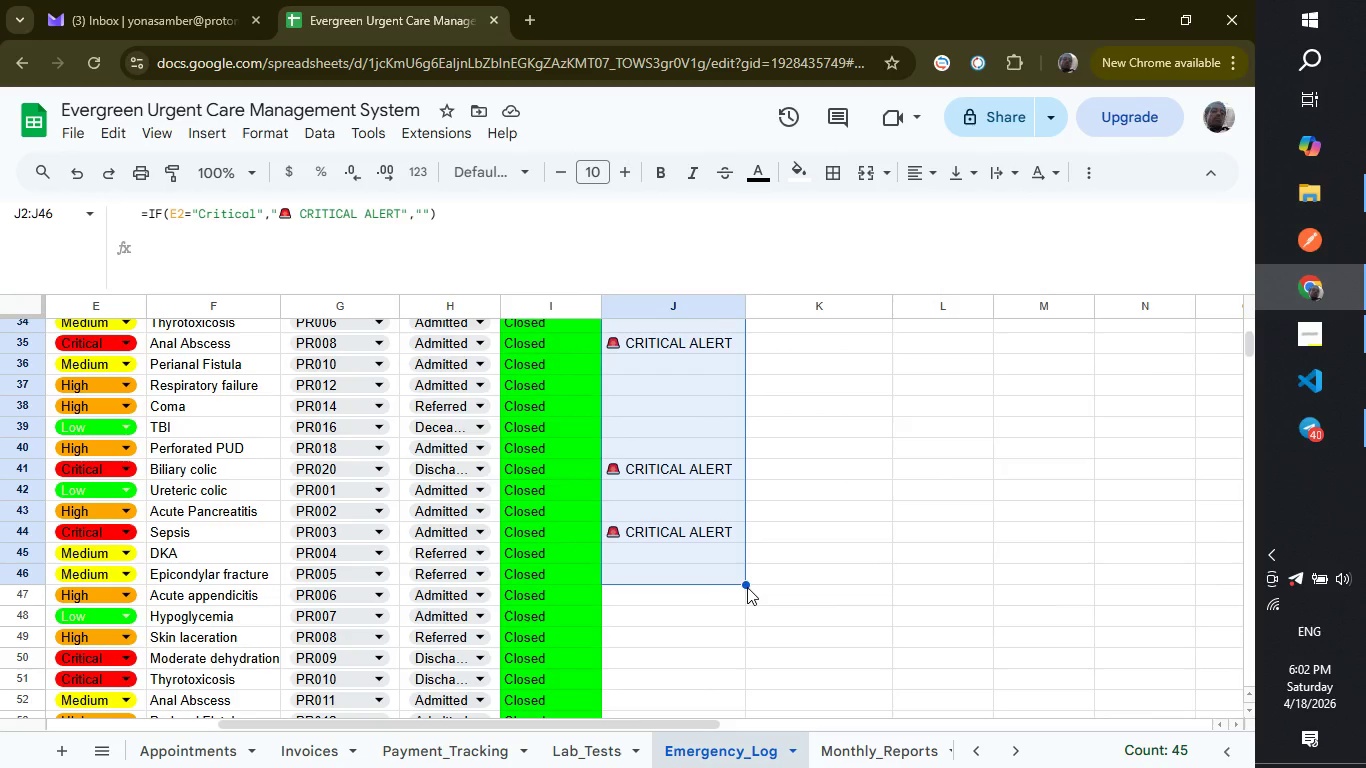 
left_click_drag(start_coordinate=[747, 582], to_coordinate=[720, 392])
 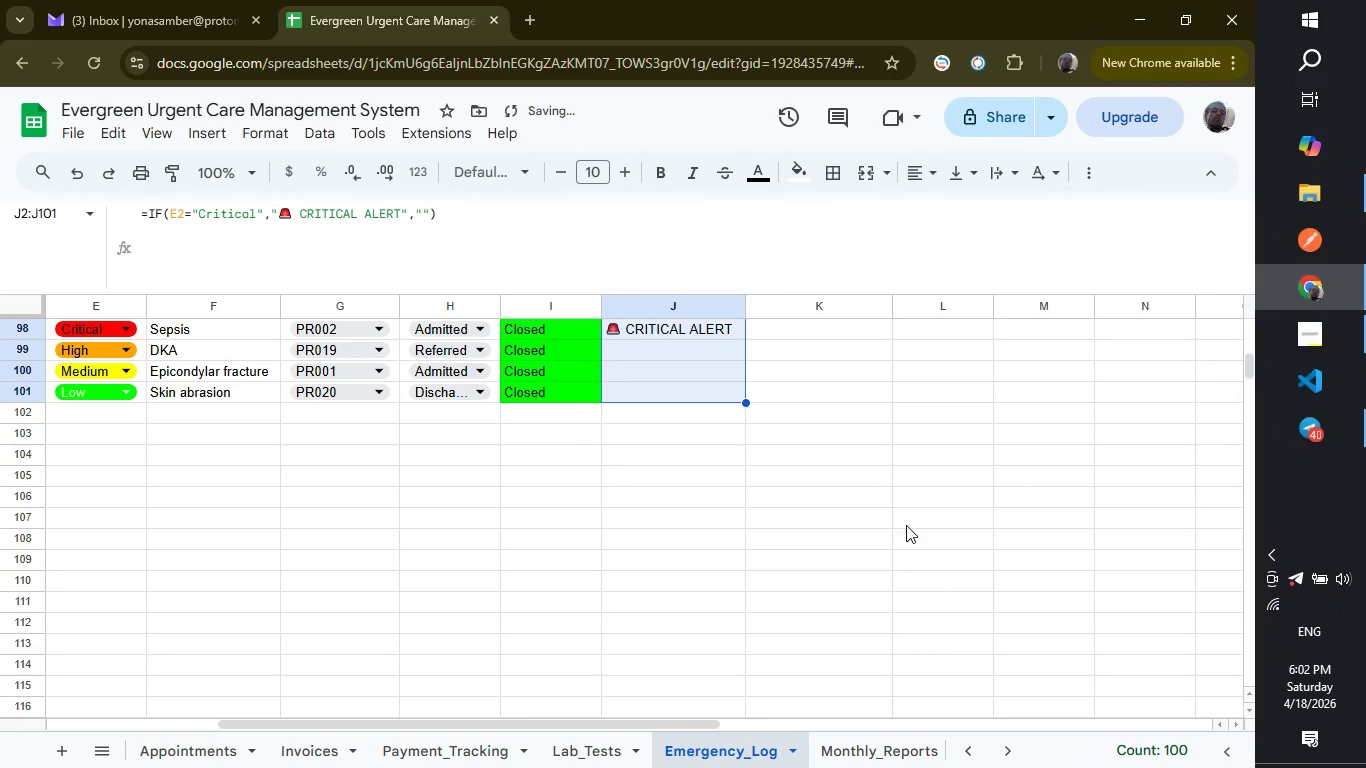 
scroll: coordinate [854, 571], scroll_direction: up, amount: 13.0
 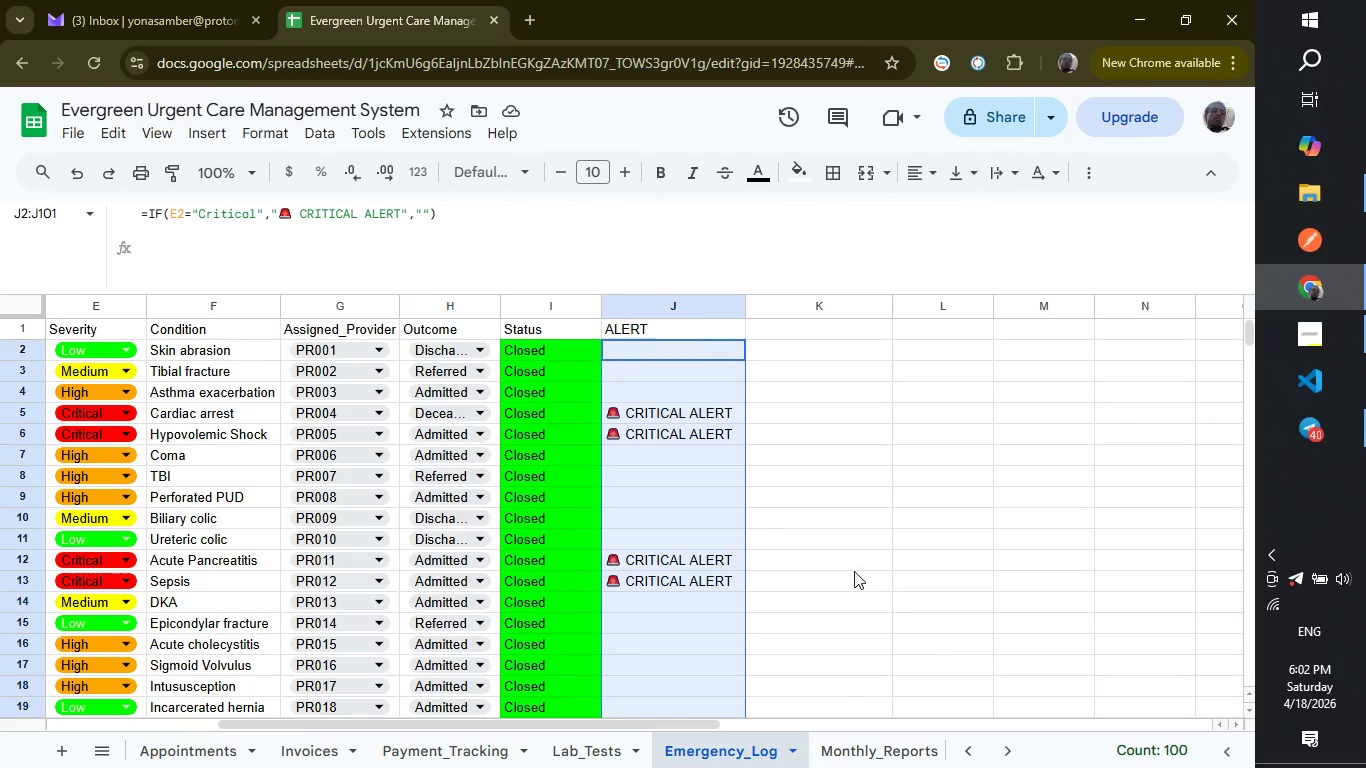 
wait(7.26)
 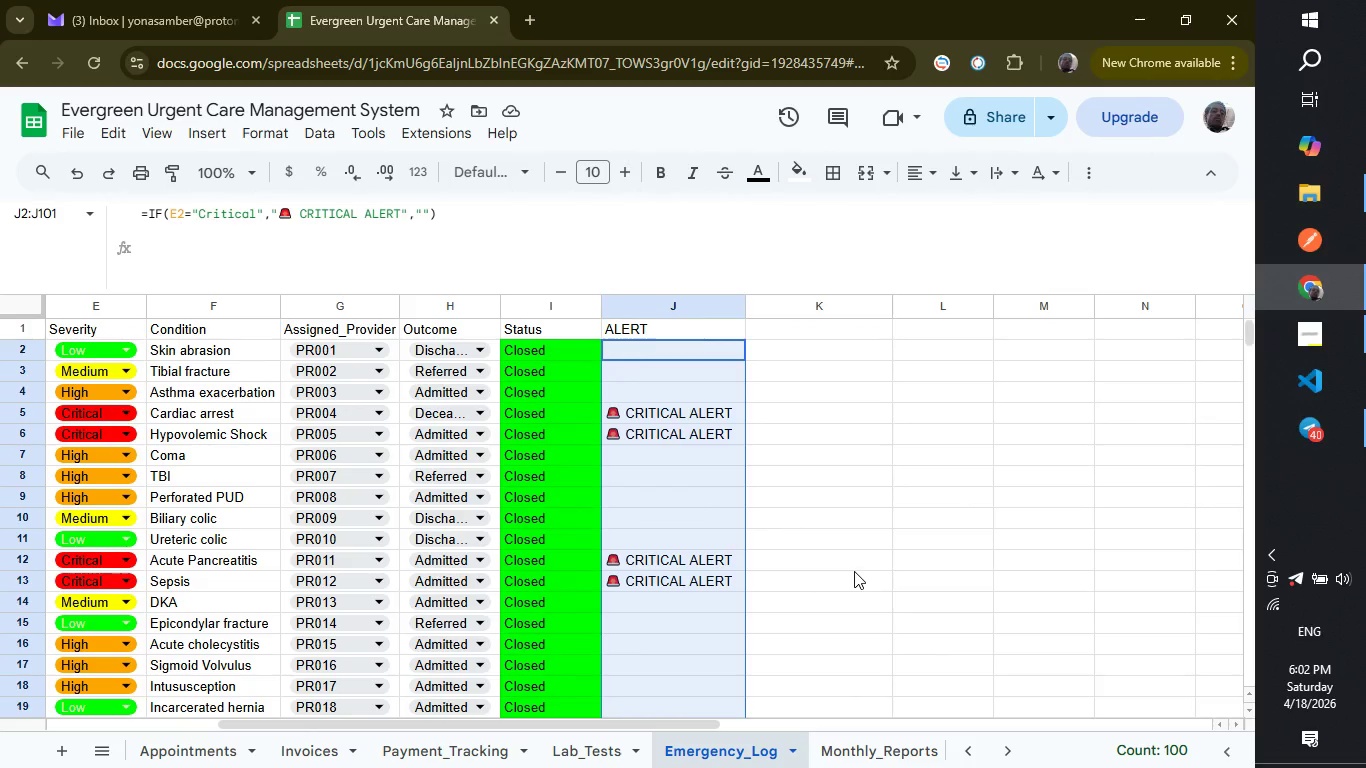 
scroll: coordinate [685, 516], scroll_direction: down, amount: 3.0
 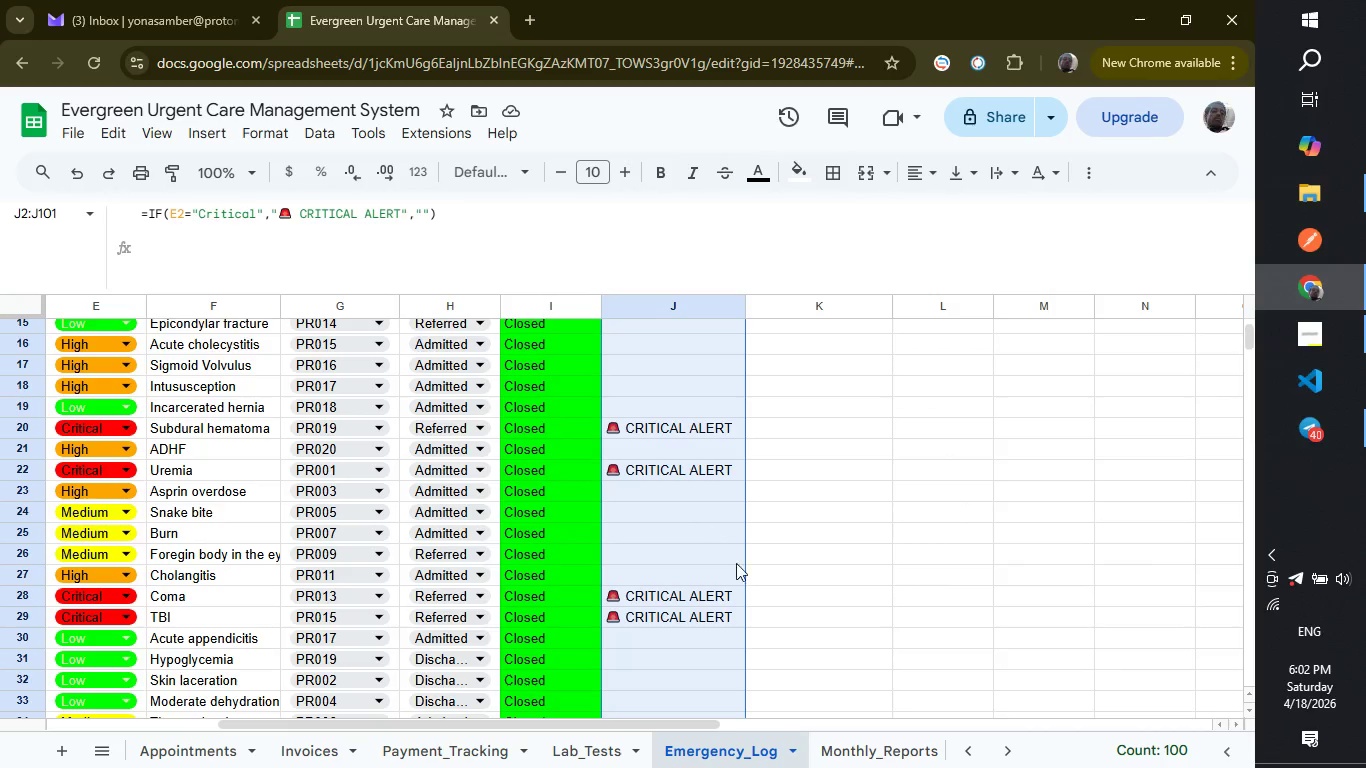 
wait(6.83)
 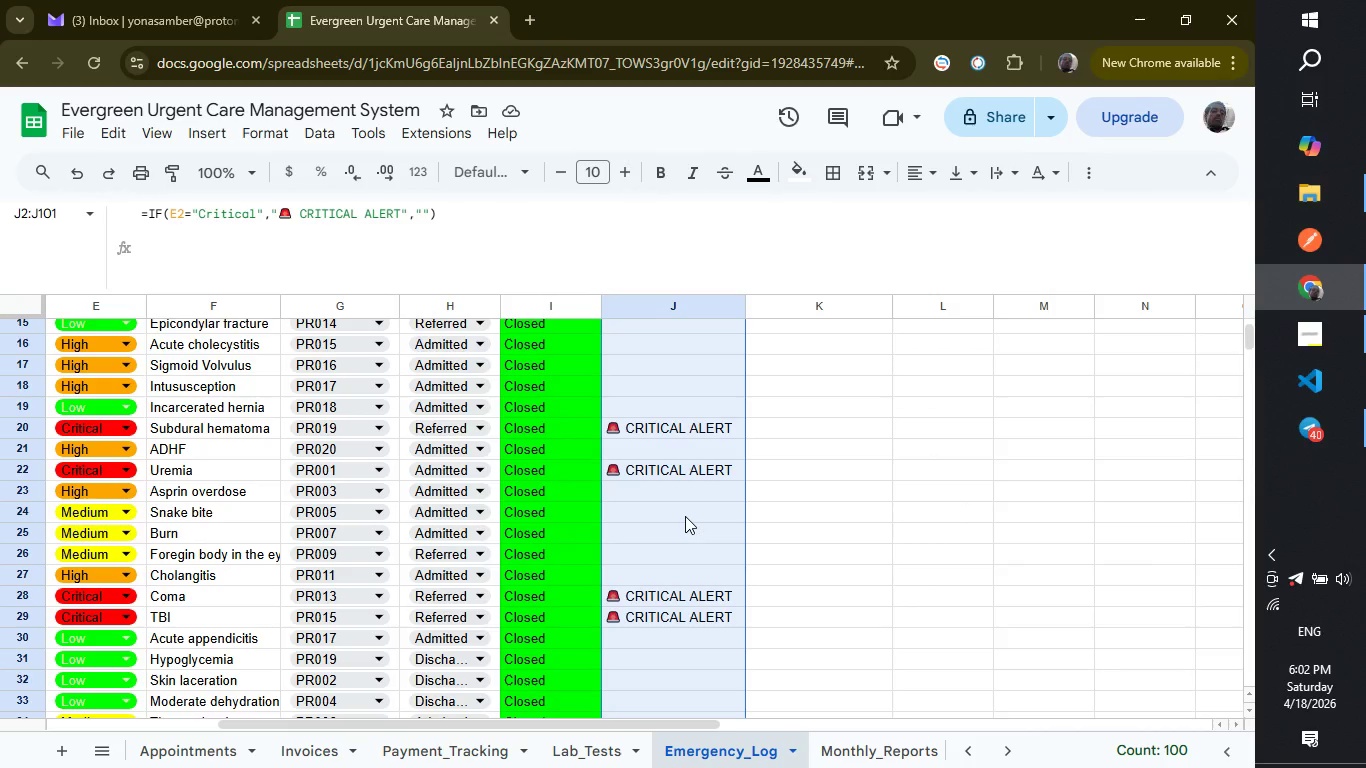 
left_click([1008, 756])
 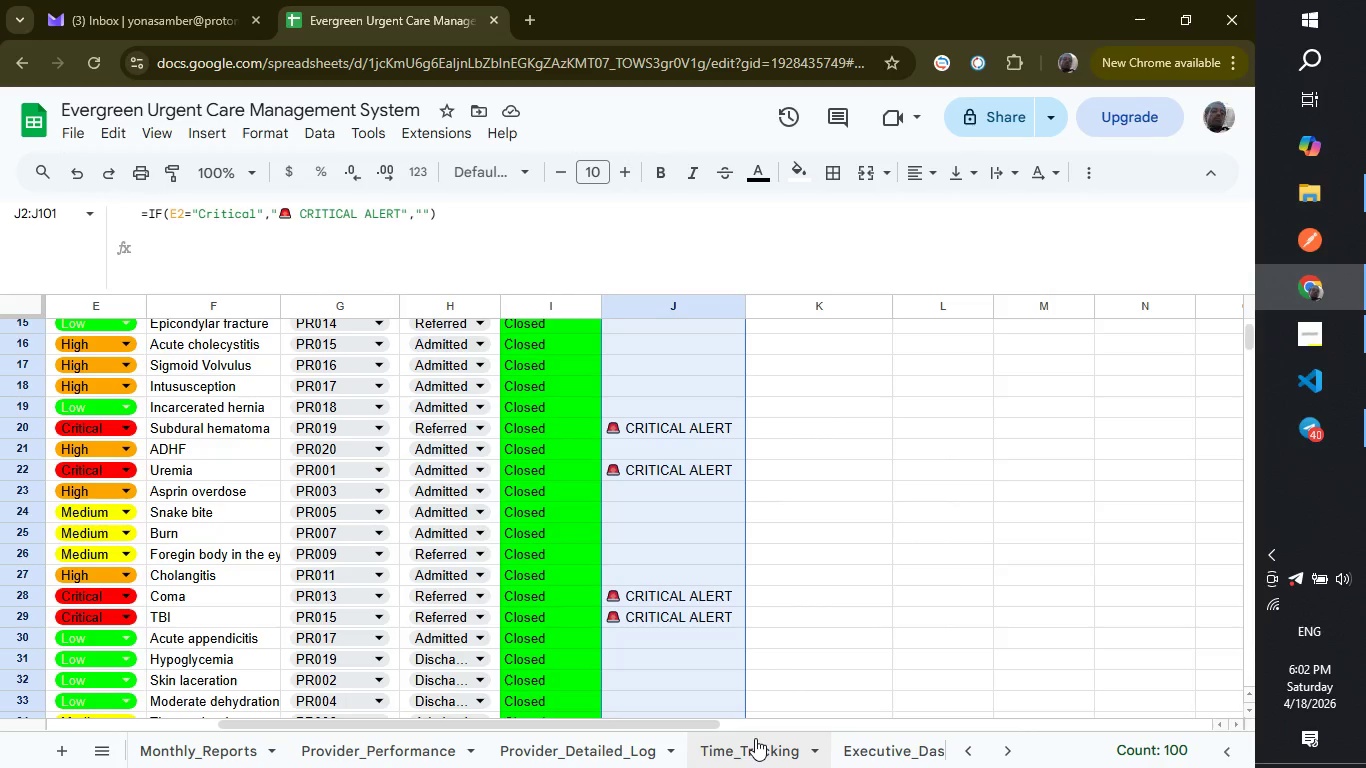 
scroll: coordinate [755, 738], scroll_direction: down, amount: 1.0
 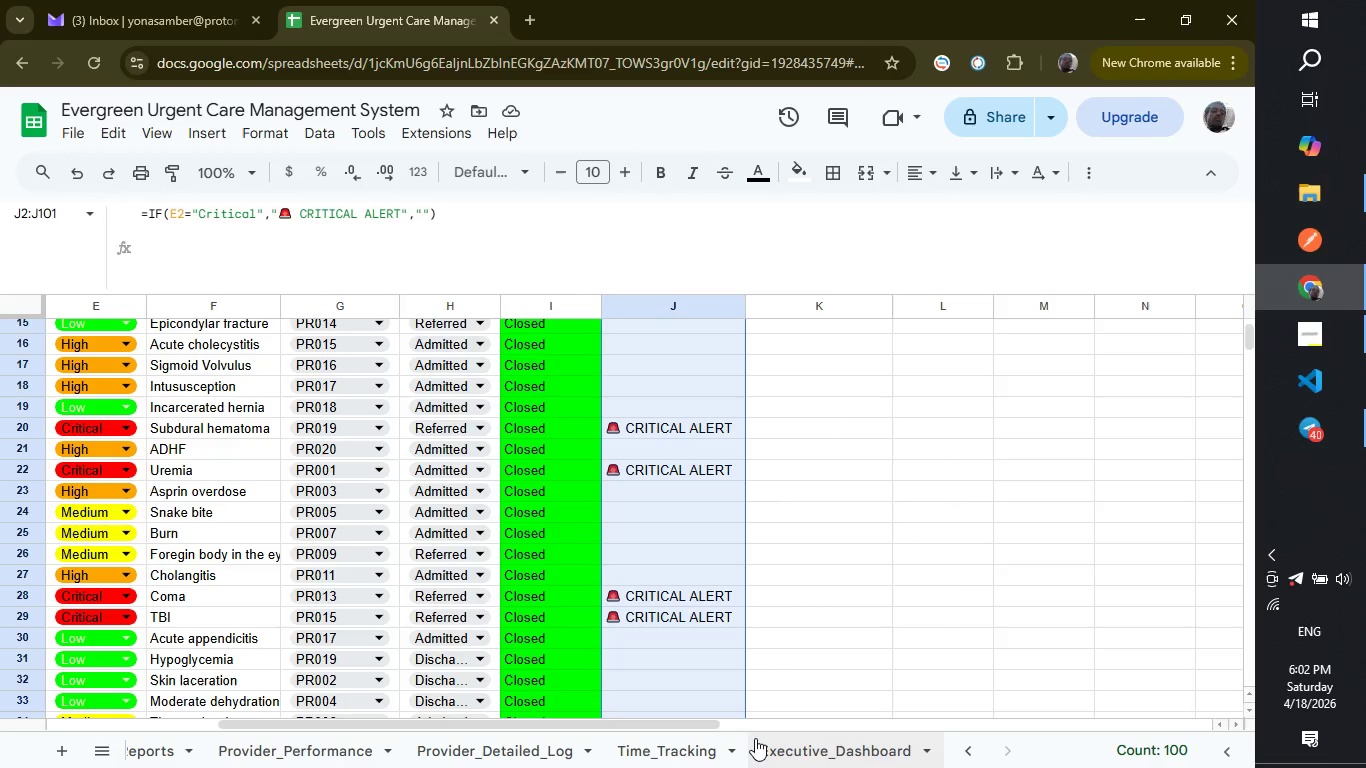 
wait(6.74)
 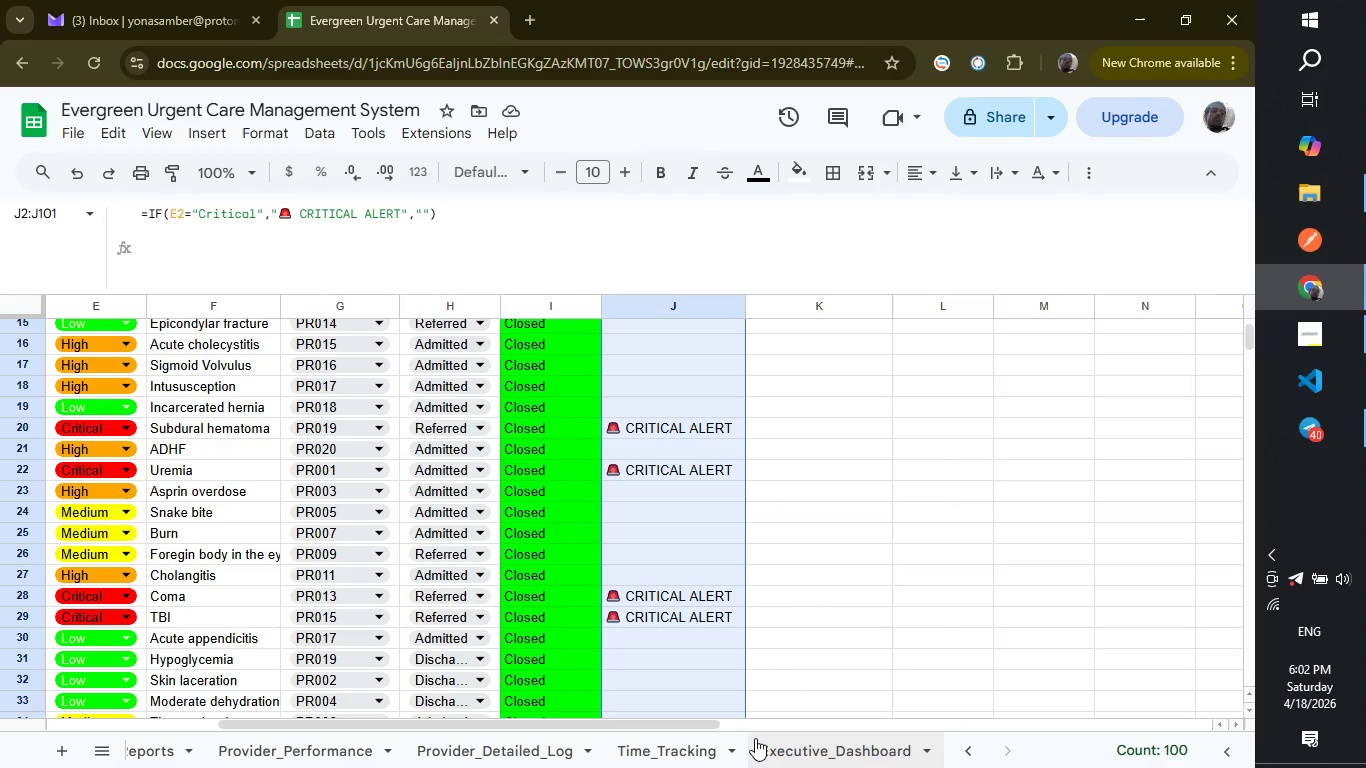 
left_click([755, 738])
 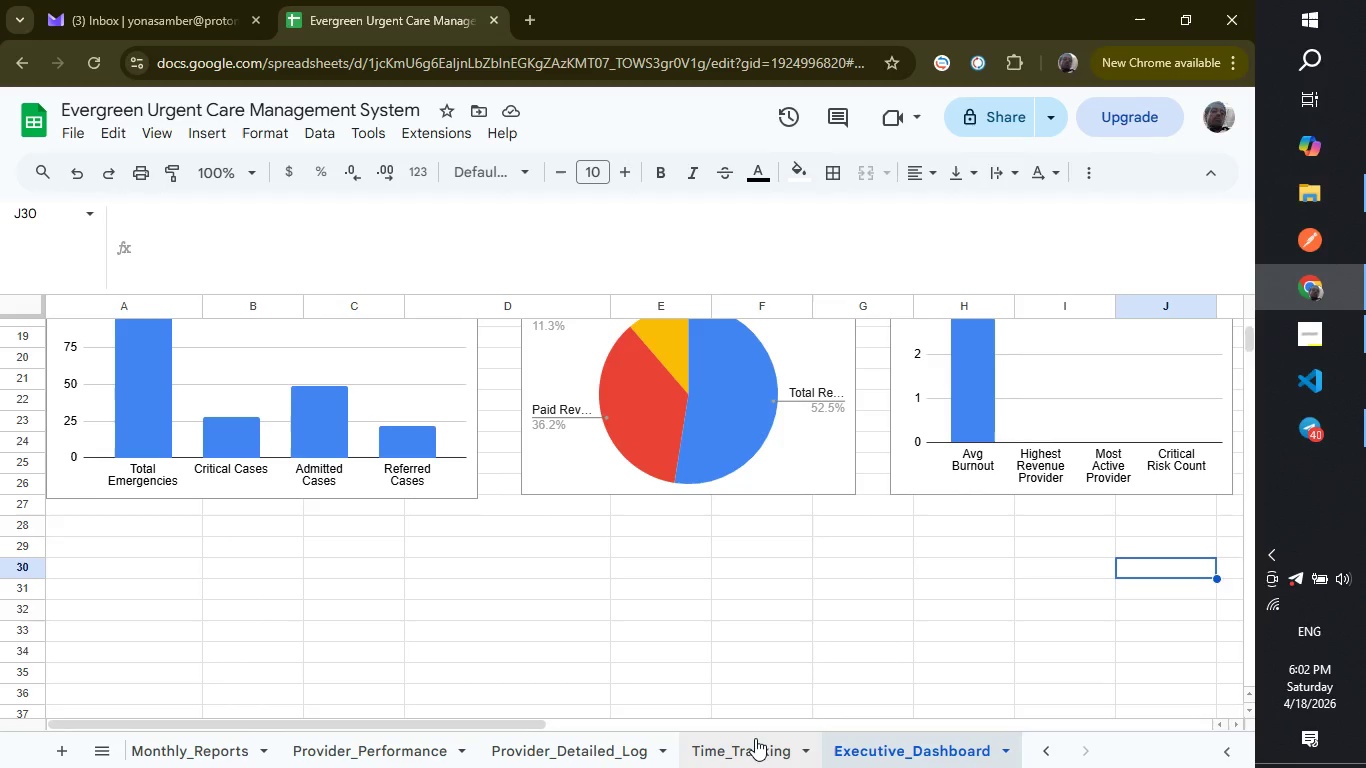 
wait(6.06)
 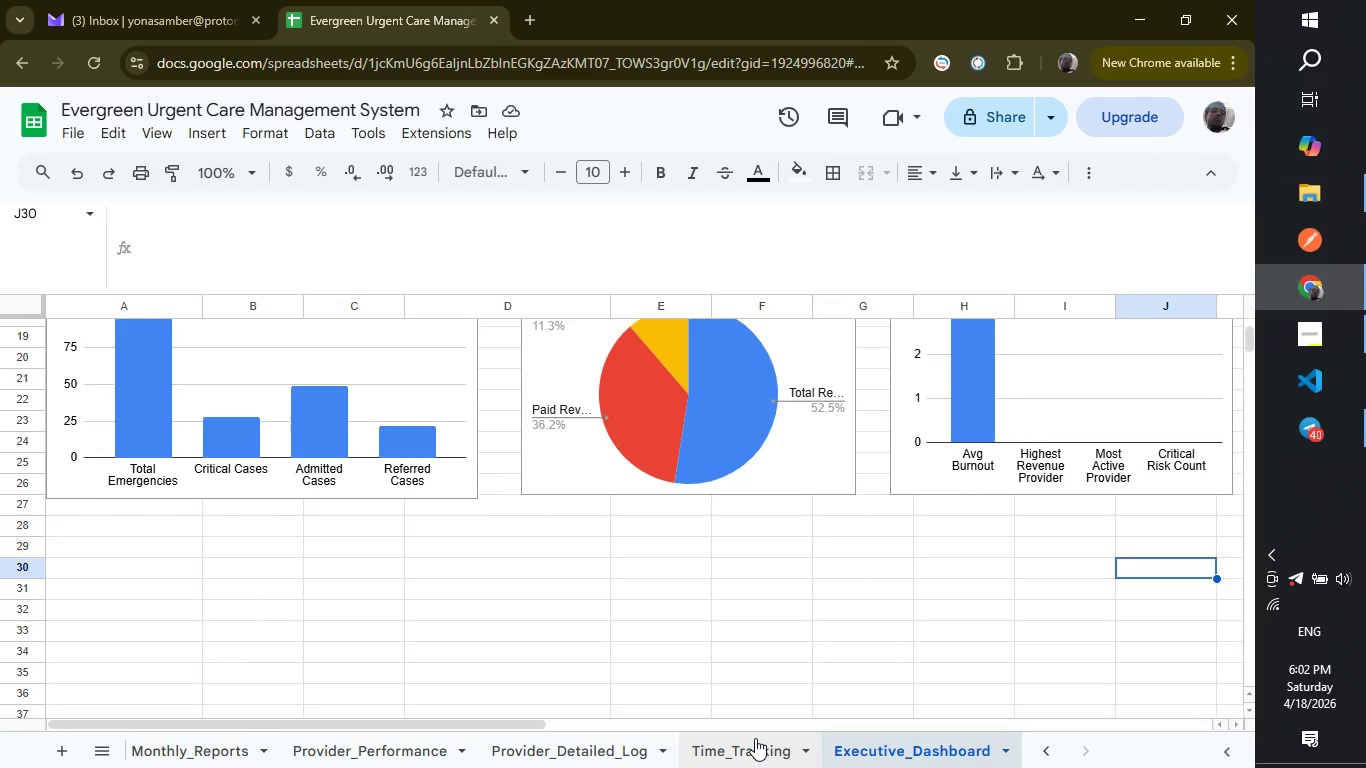 
scroll: coordinate [679, 662], scroll_direction: up, amount: 7.0
 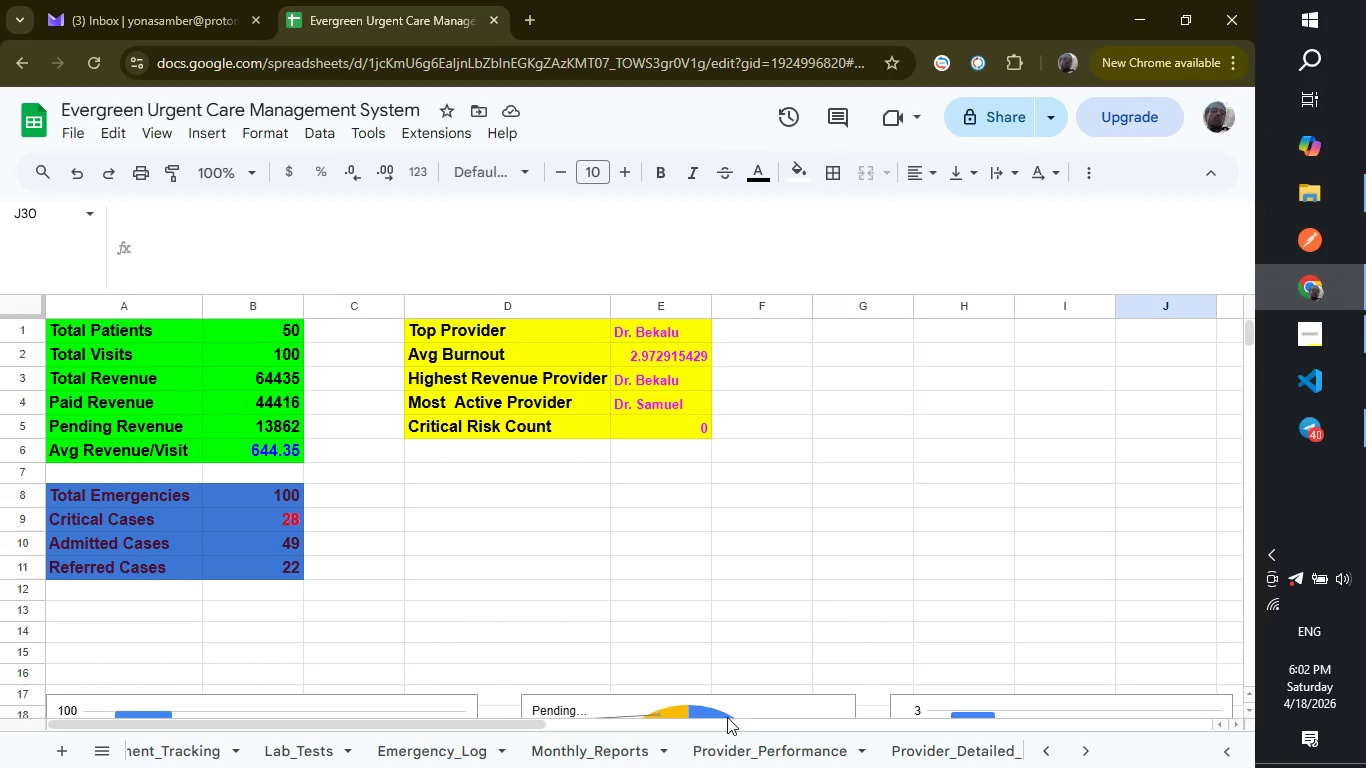 
wait(9.27)
 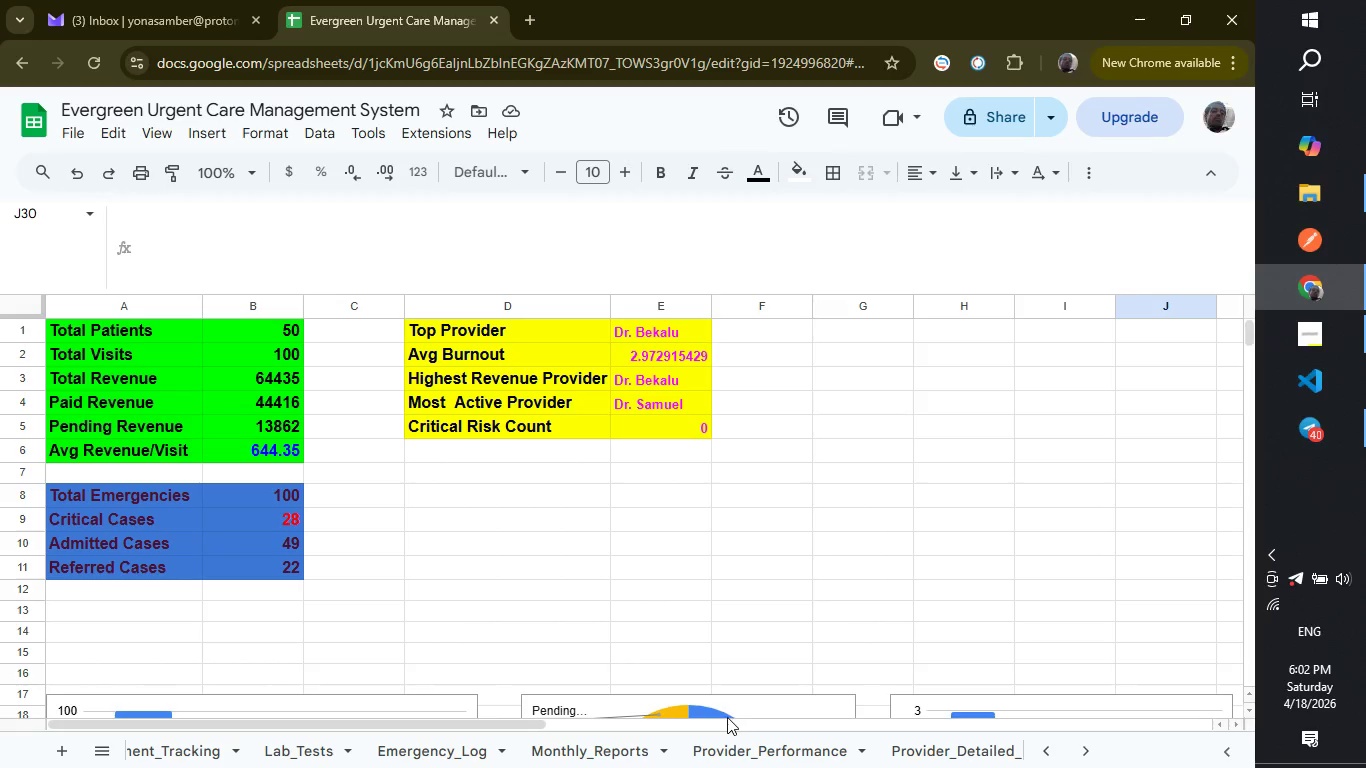 
mouse_move([1031, 749])
 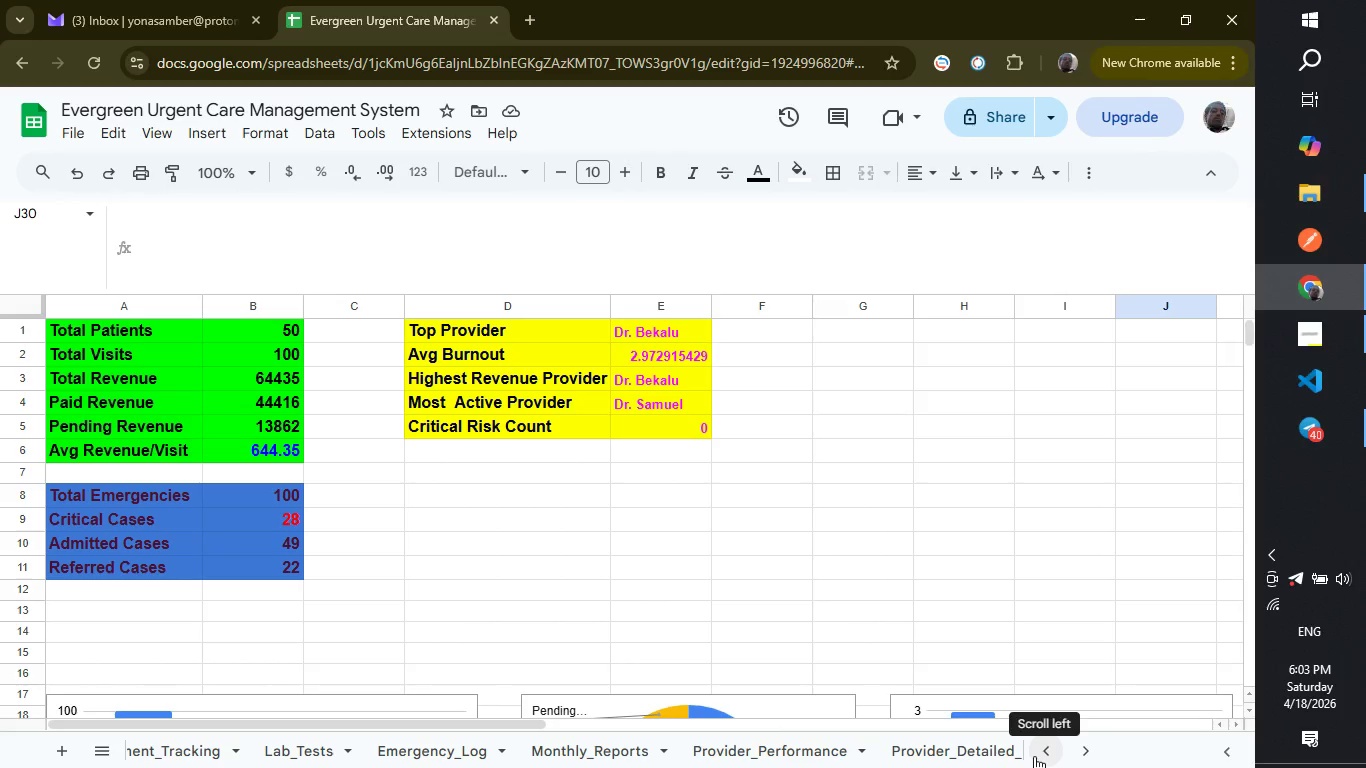 
left_click([1034, 756])
 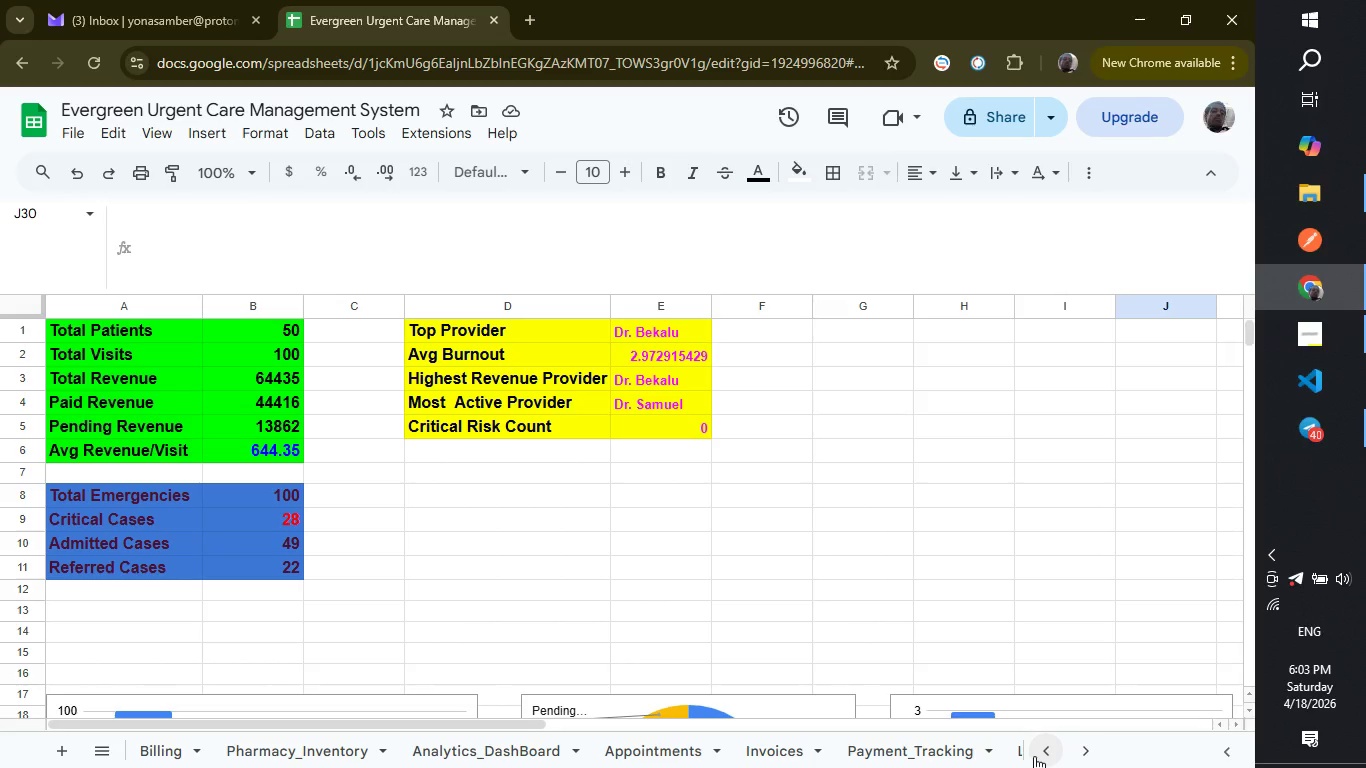 
left_click([1034, 756])
 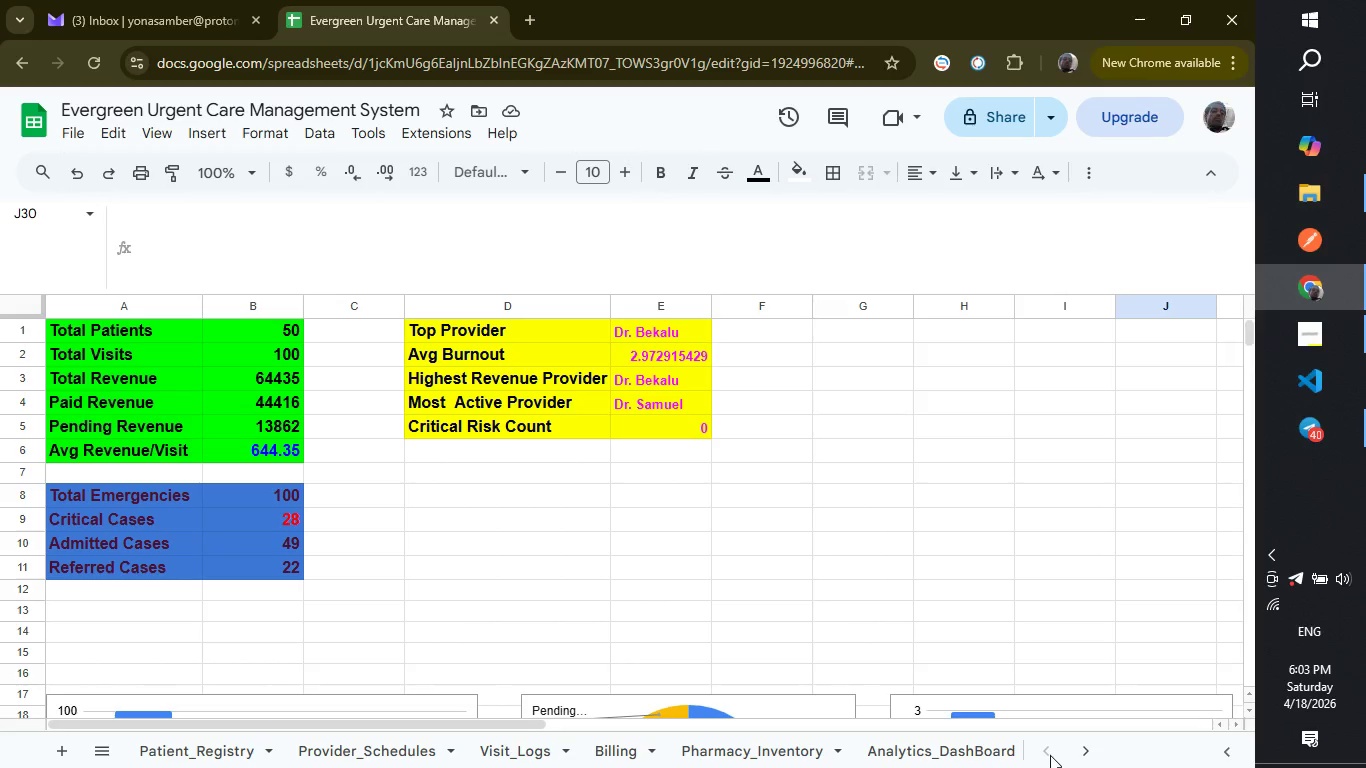 
left_click([1075, 755])
 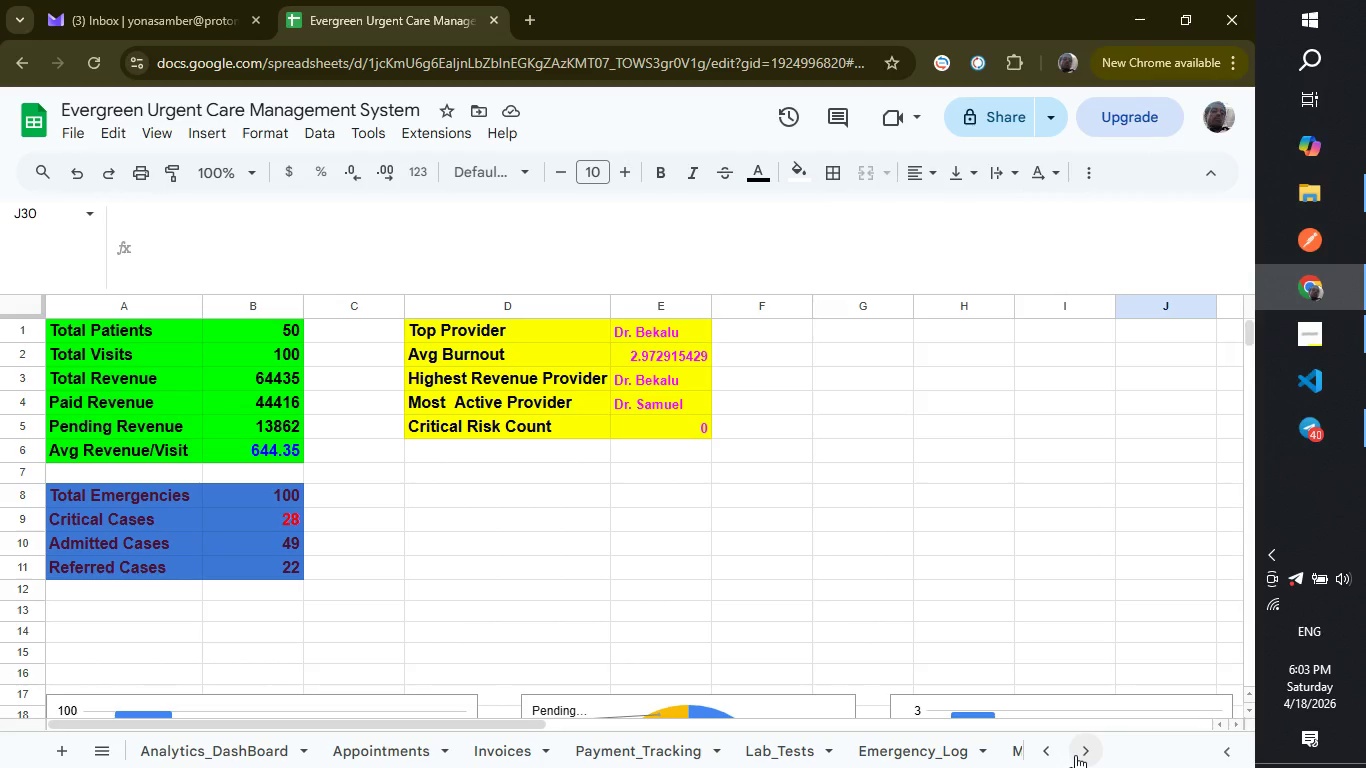 
left_click([1075, 755])
 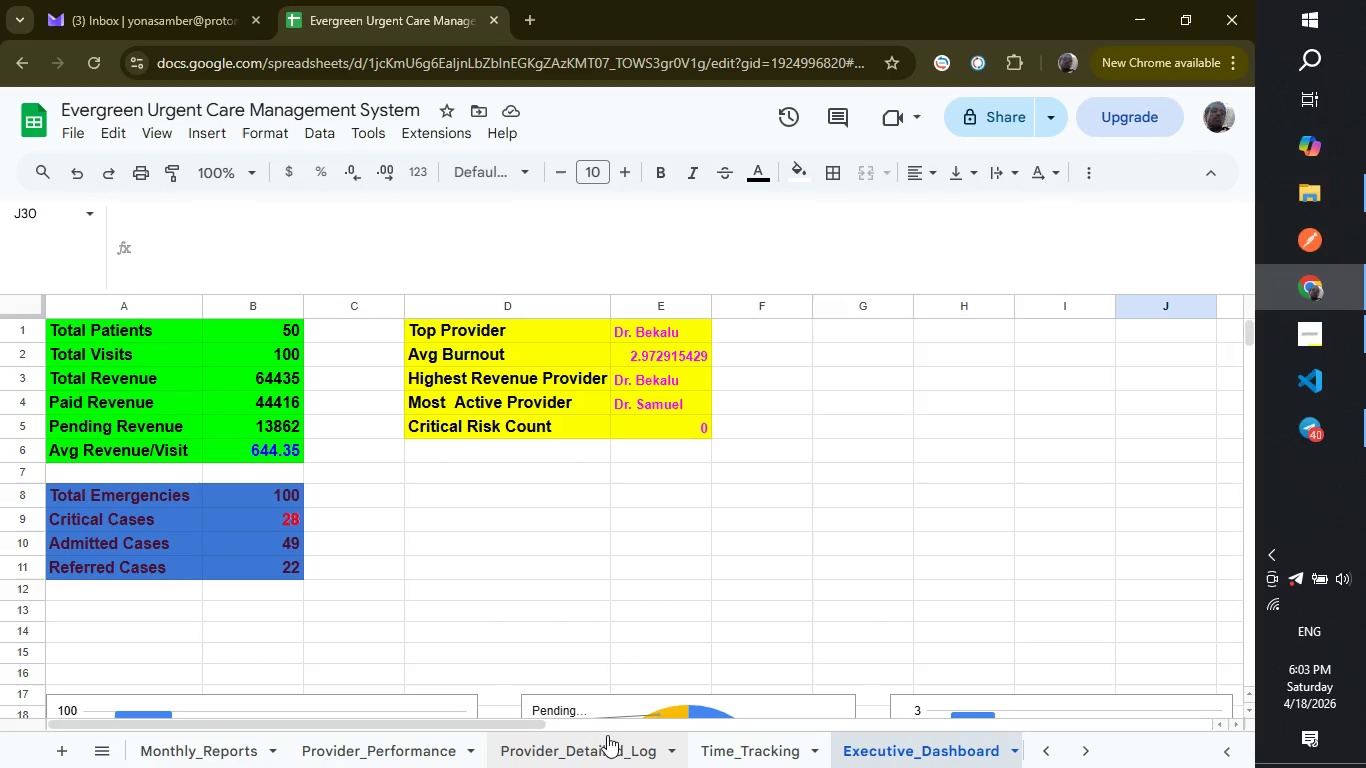 
left_click([740, 758])
 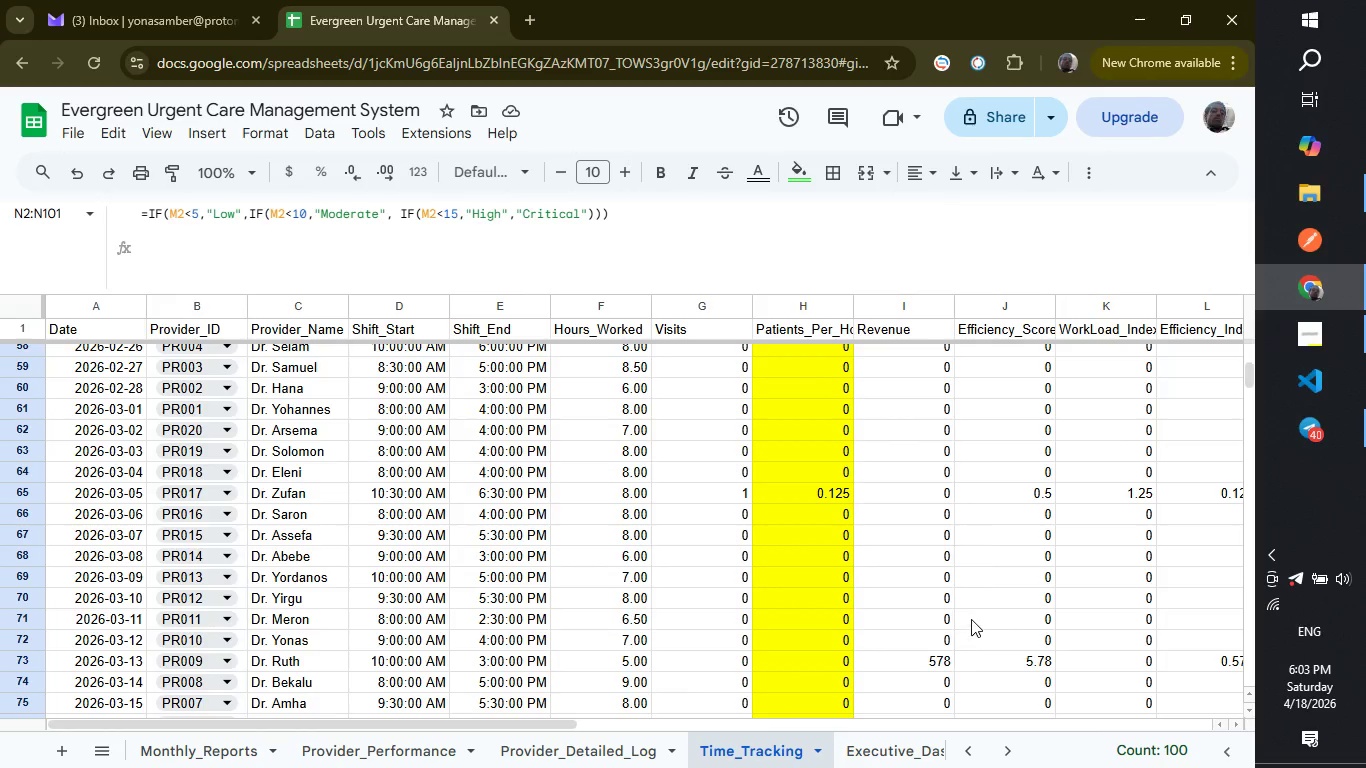 
scroll: coordinate [971, 619], scroll_direction: up, amount: 1.0
 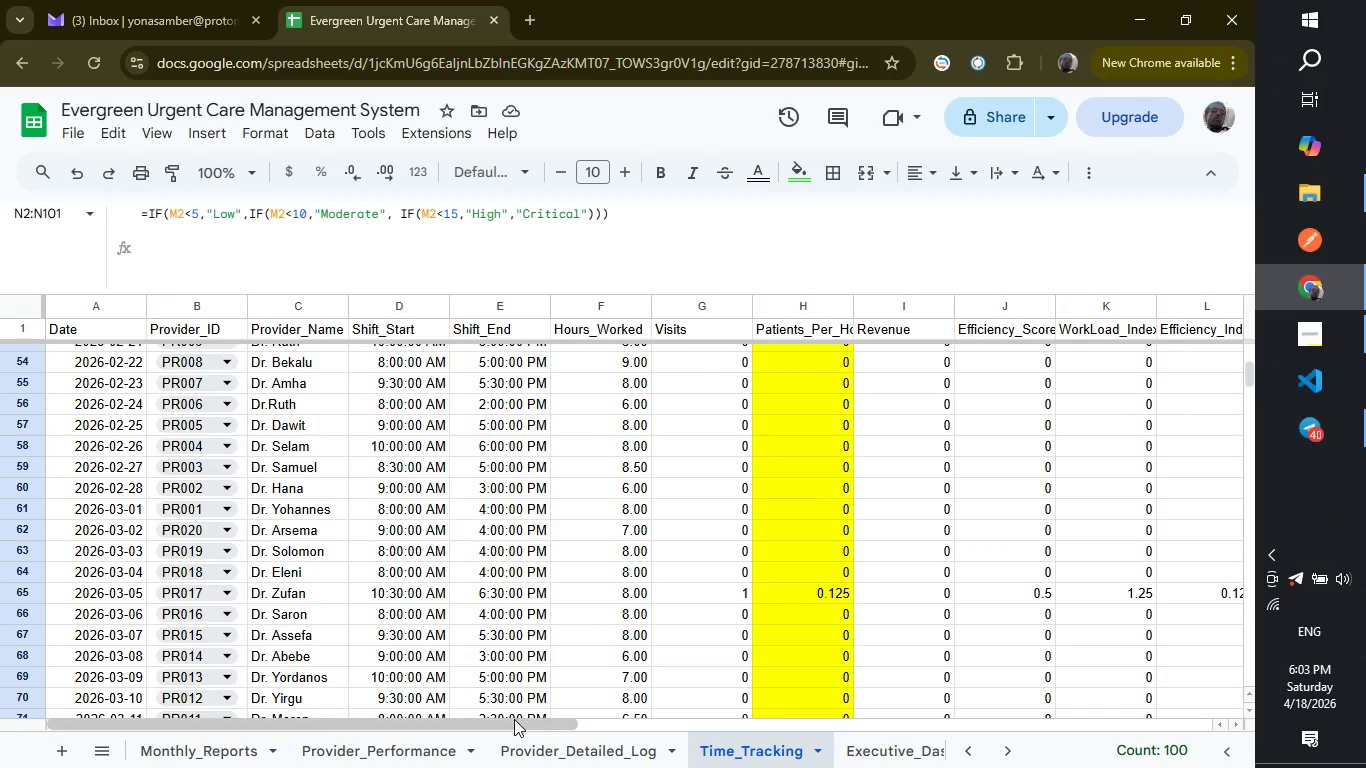 
left_click_drag(start_coordinate=[514, 719], to_coordinate=[903, 713])
 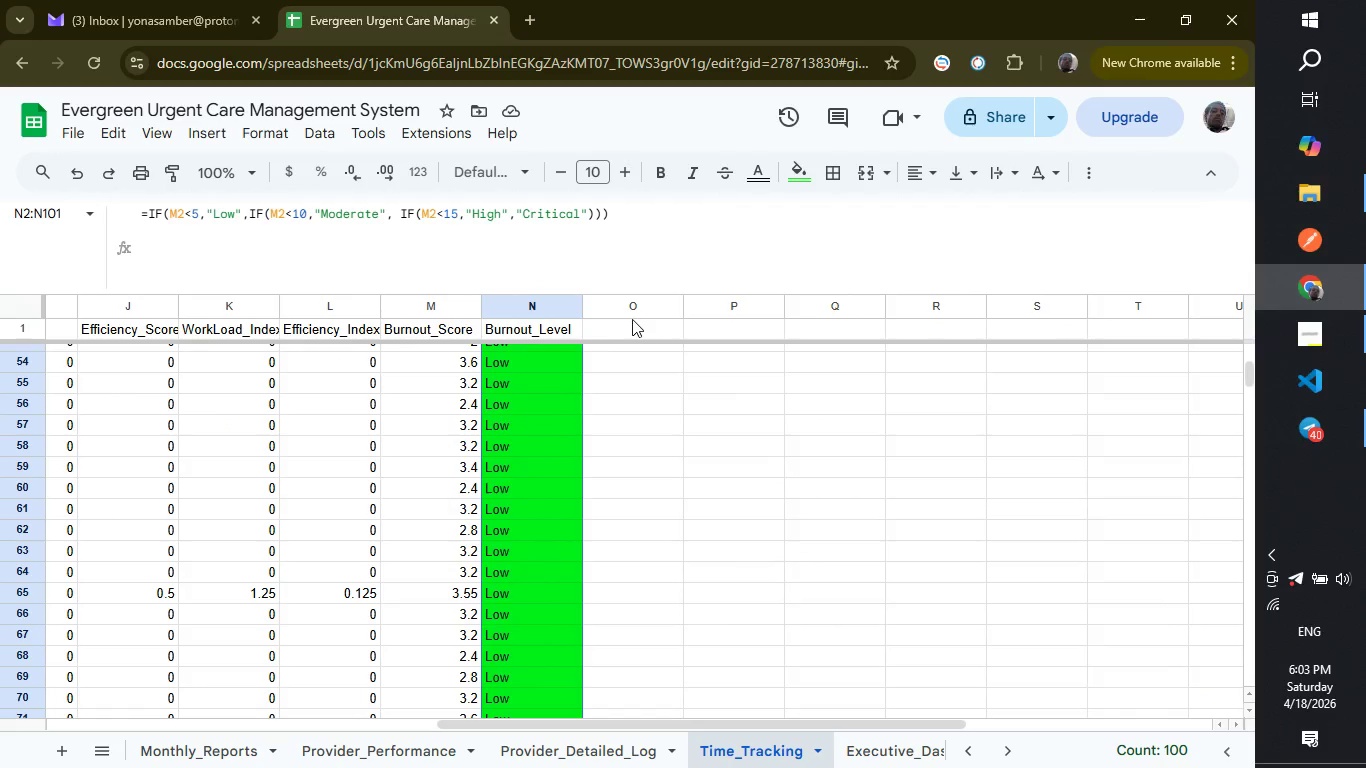 
left_click([632, 313])
 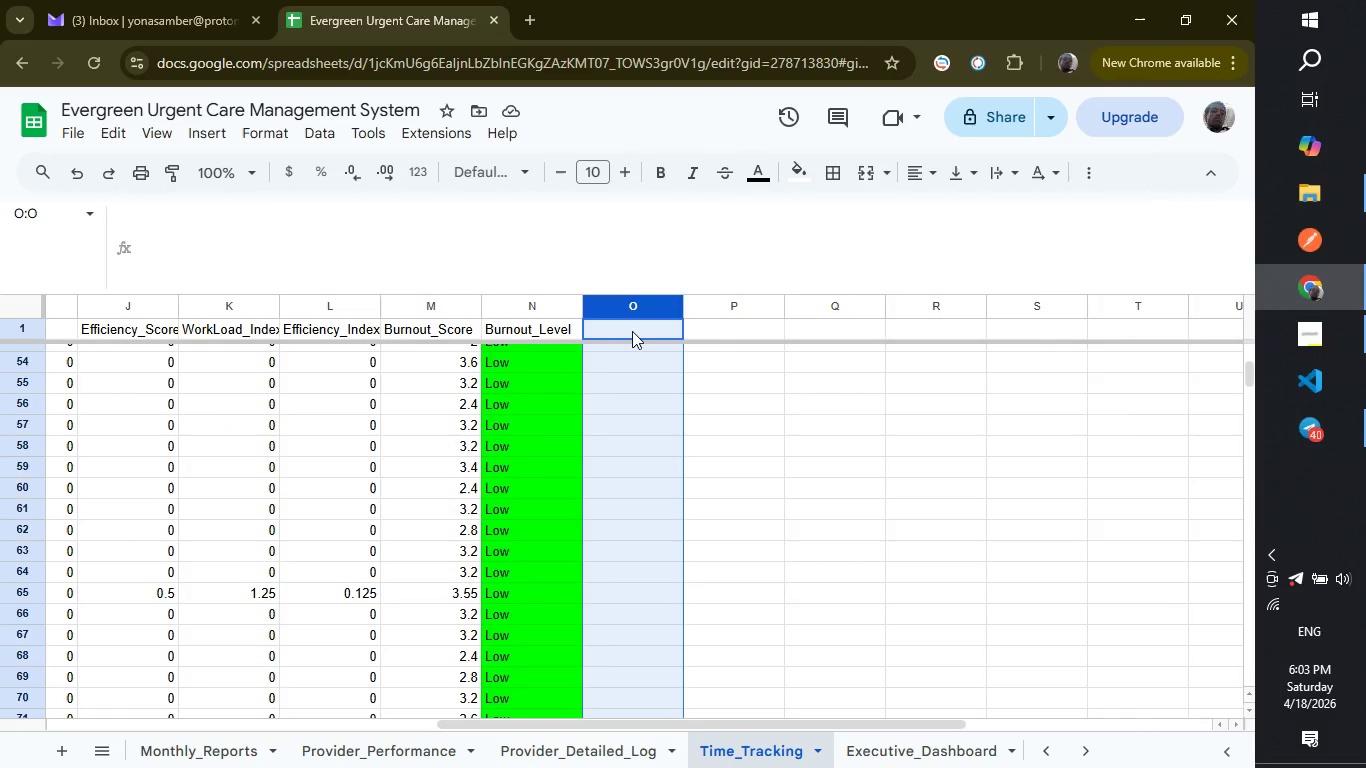 
left_click([632, 331])
 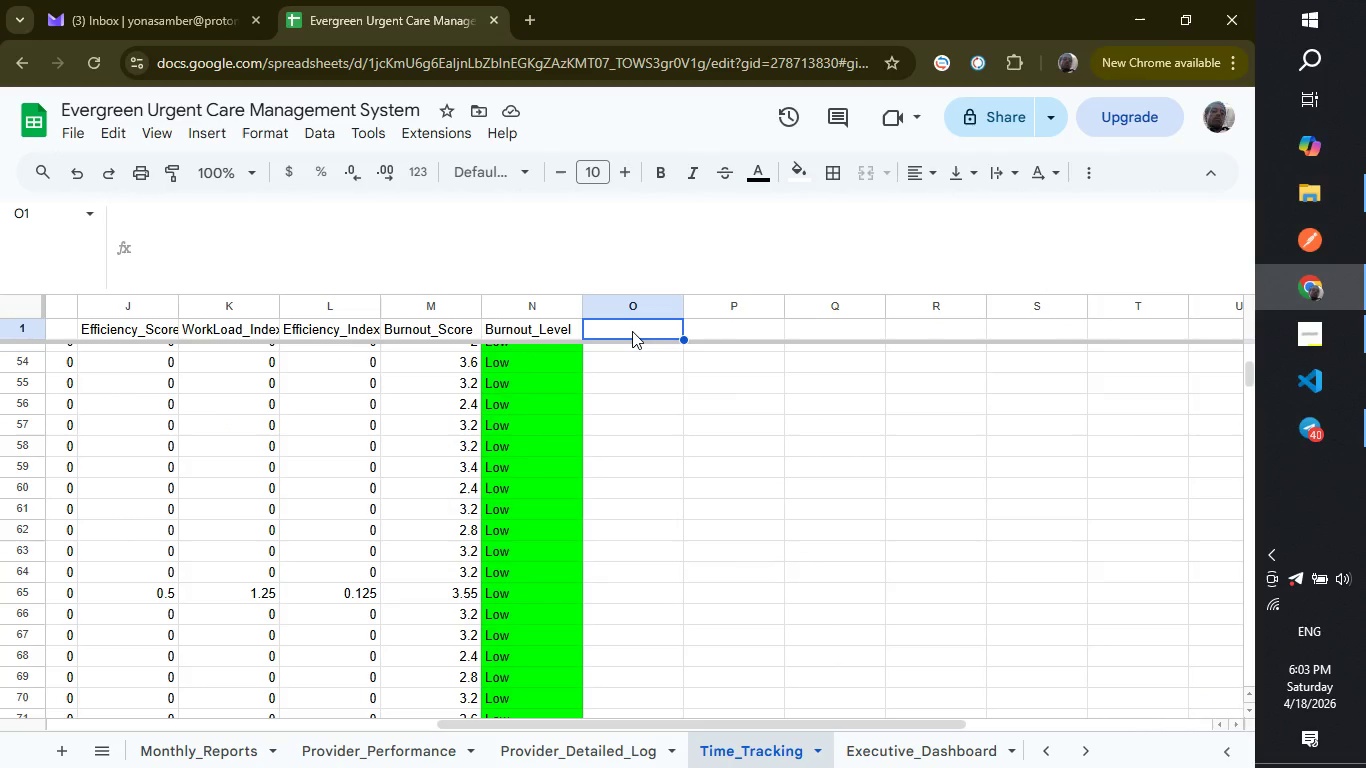 
wait(11.14)
 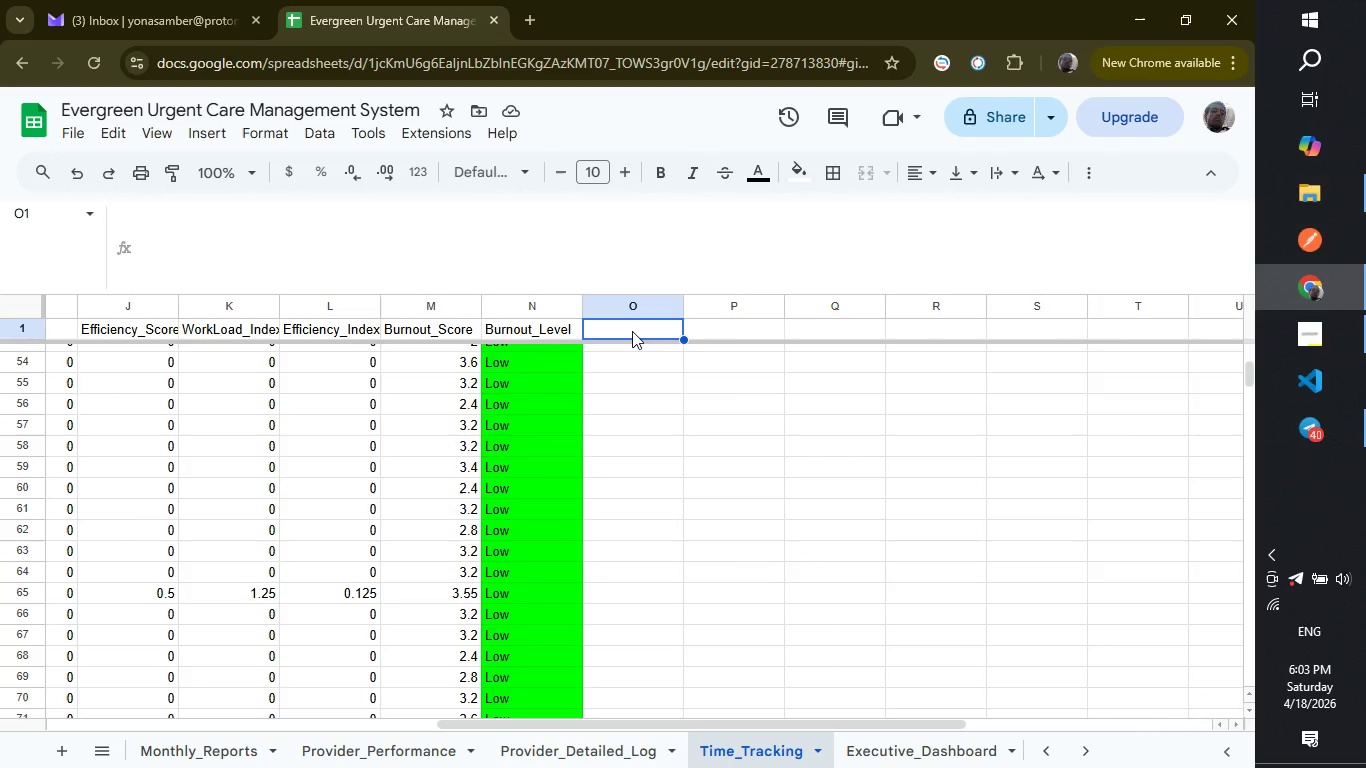 
type(bU)
key(Backspace)
key(Backspace)
type(Burnout Alert)
 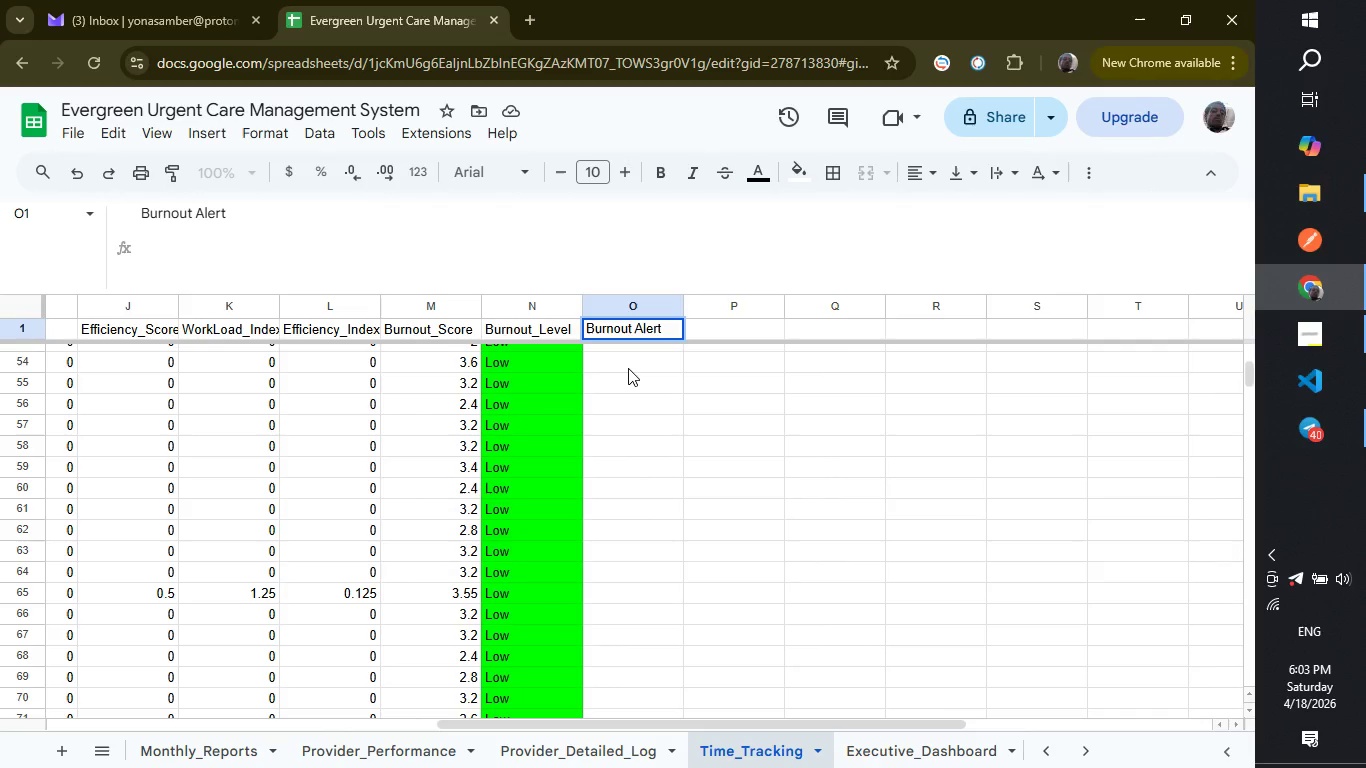 
scroll: coordinate [628, 368], scroll_direction: up, amount: 18.0
 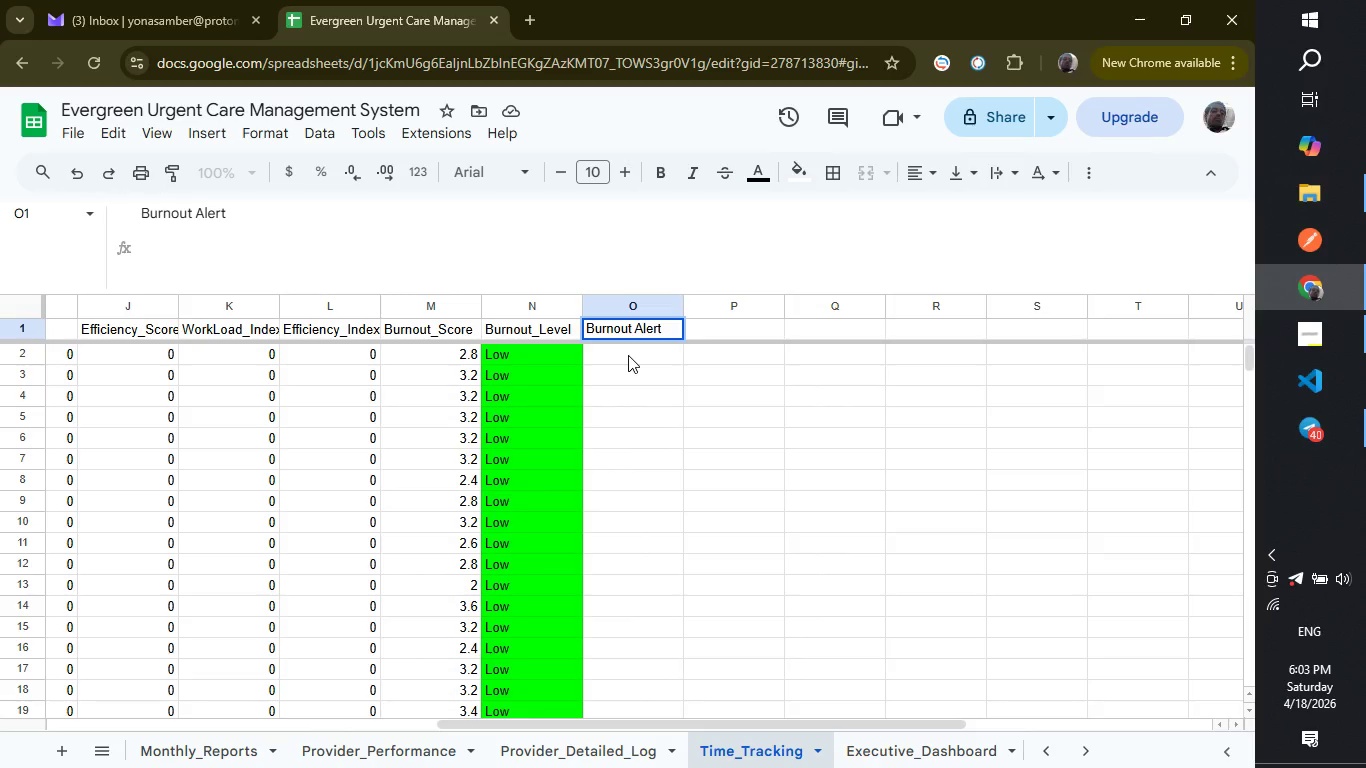 
left_click([628, 355])
 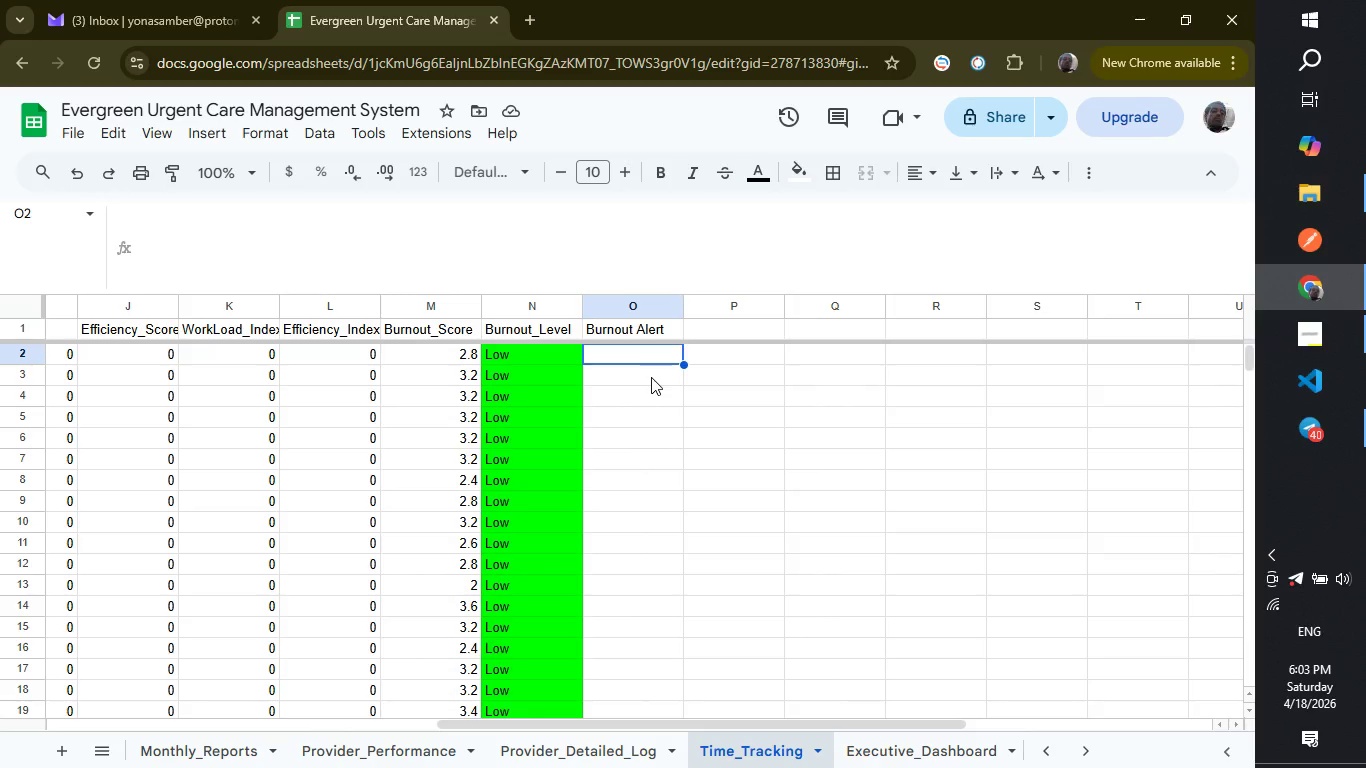 
wait(11.2)
 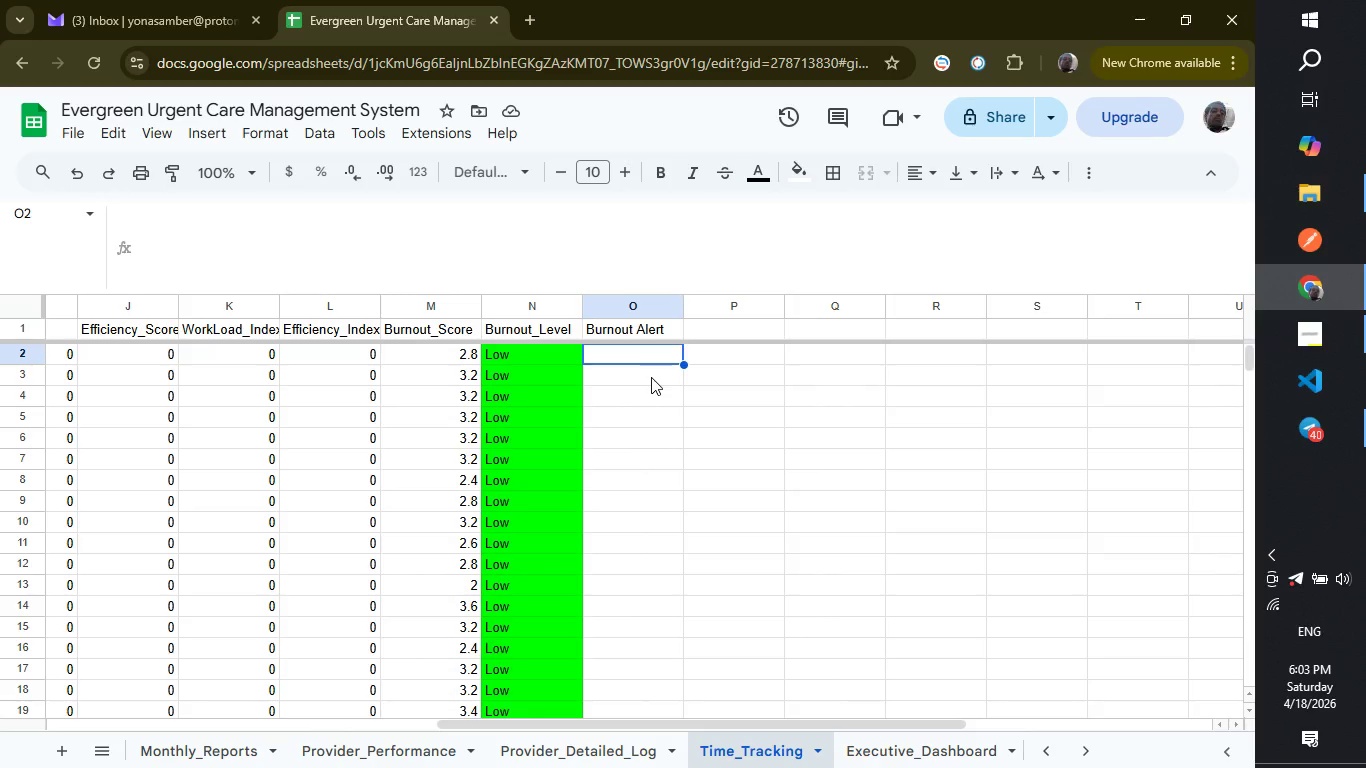 
type(=if)
 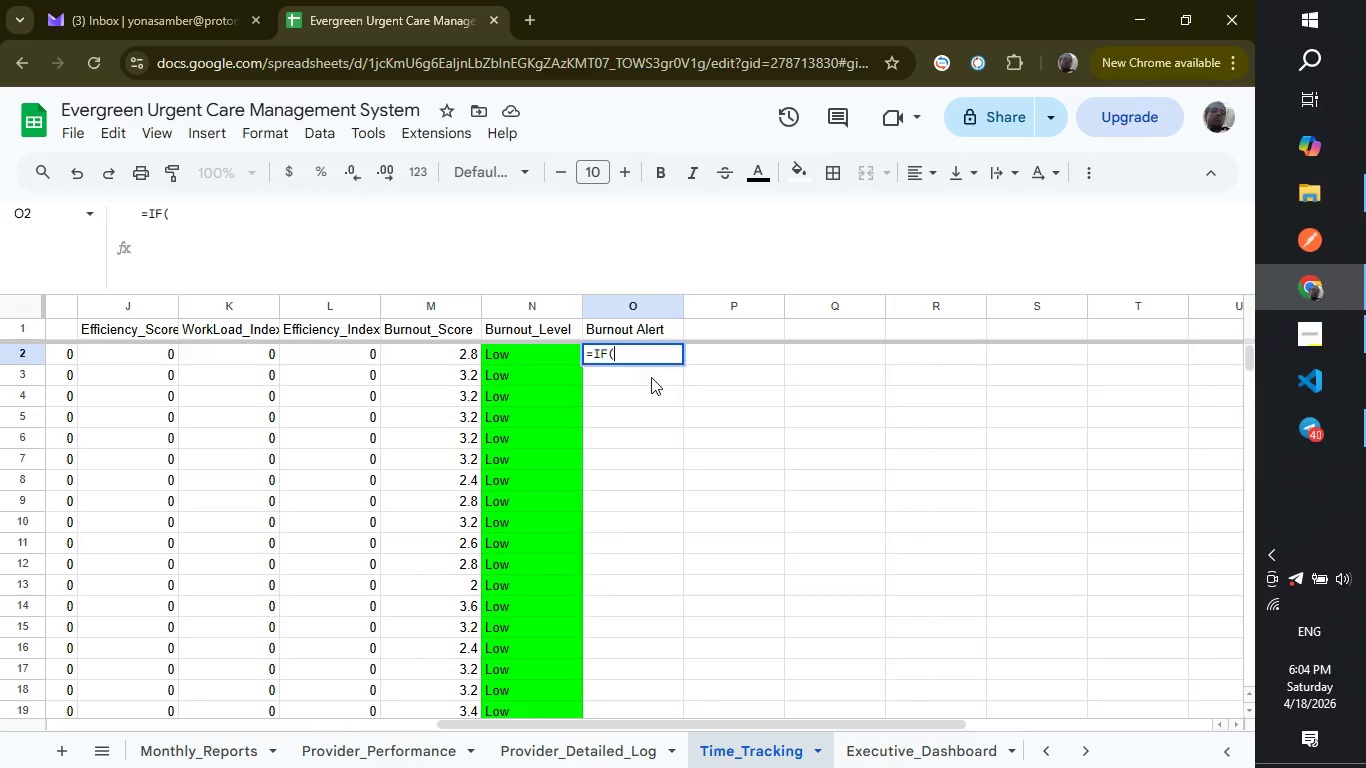 
key(Enter)
 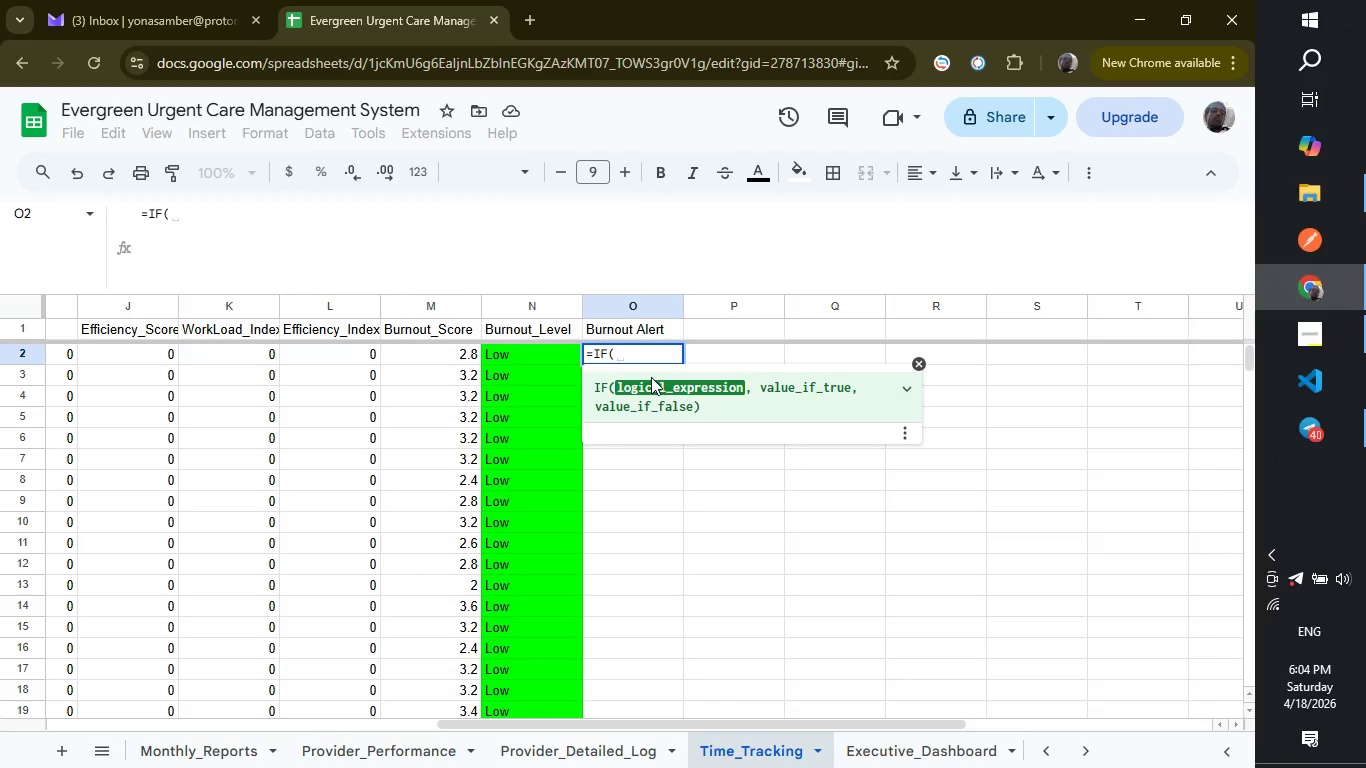 
type(M2>15,")
 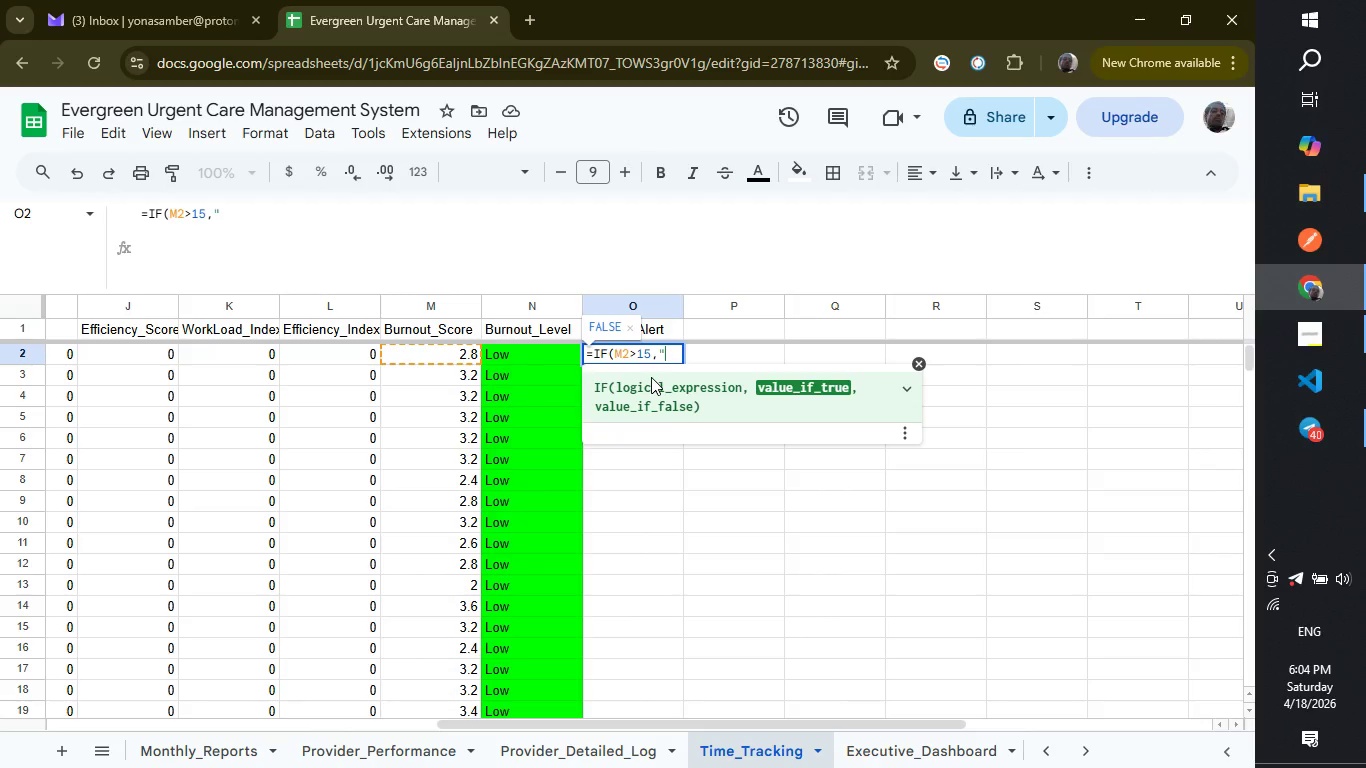 
type(BURO)
key(Backspace)
type(NOUT rI)
key(Backspace)
key(Backspace)
type(RISK",""))
 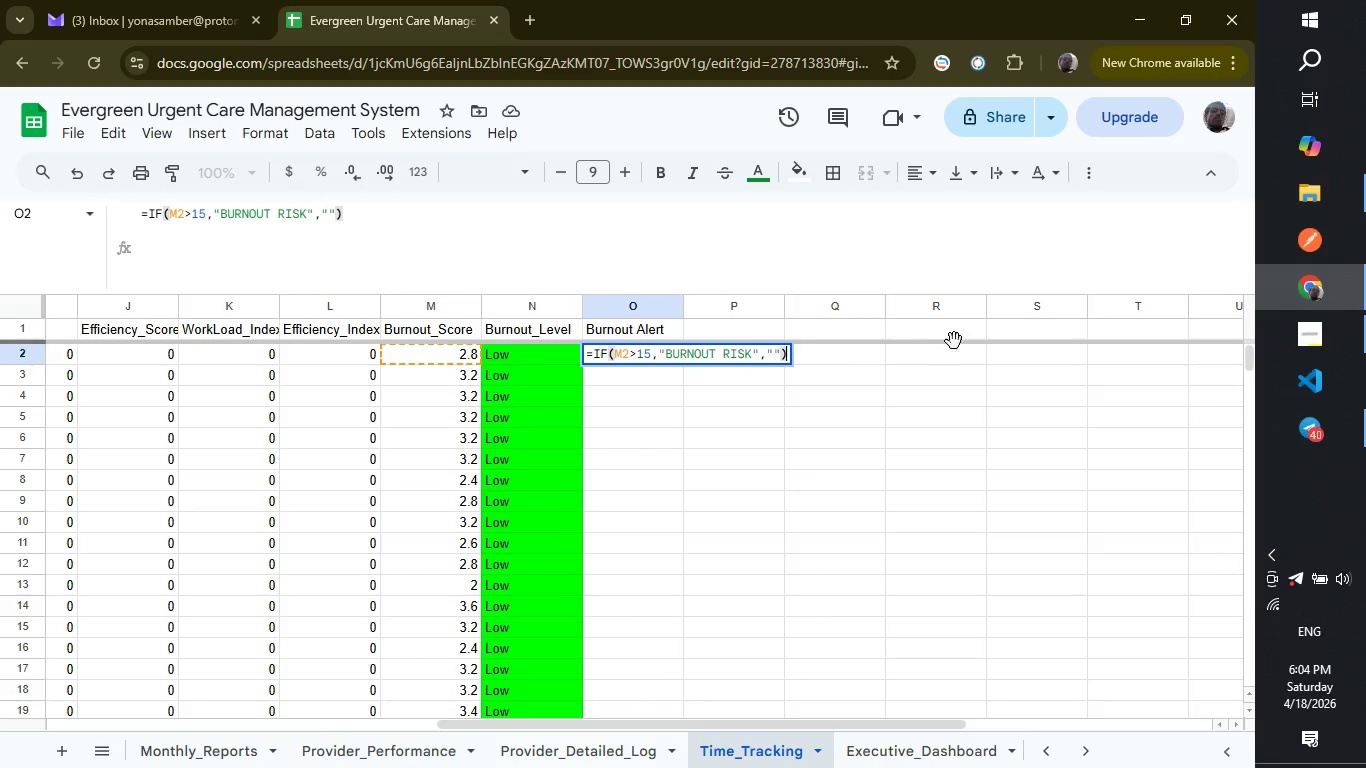 
left_click([1343, 439])
 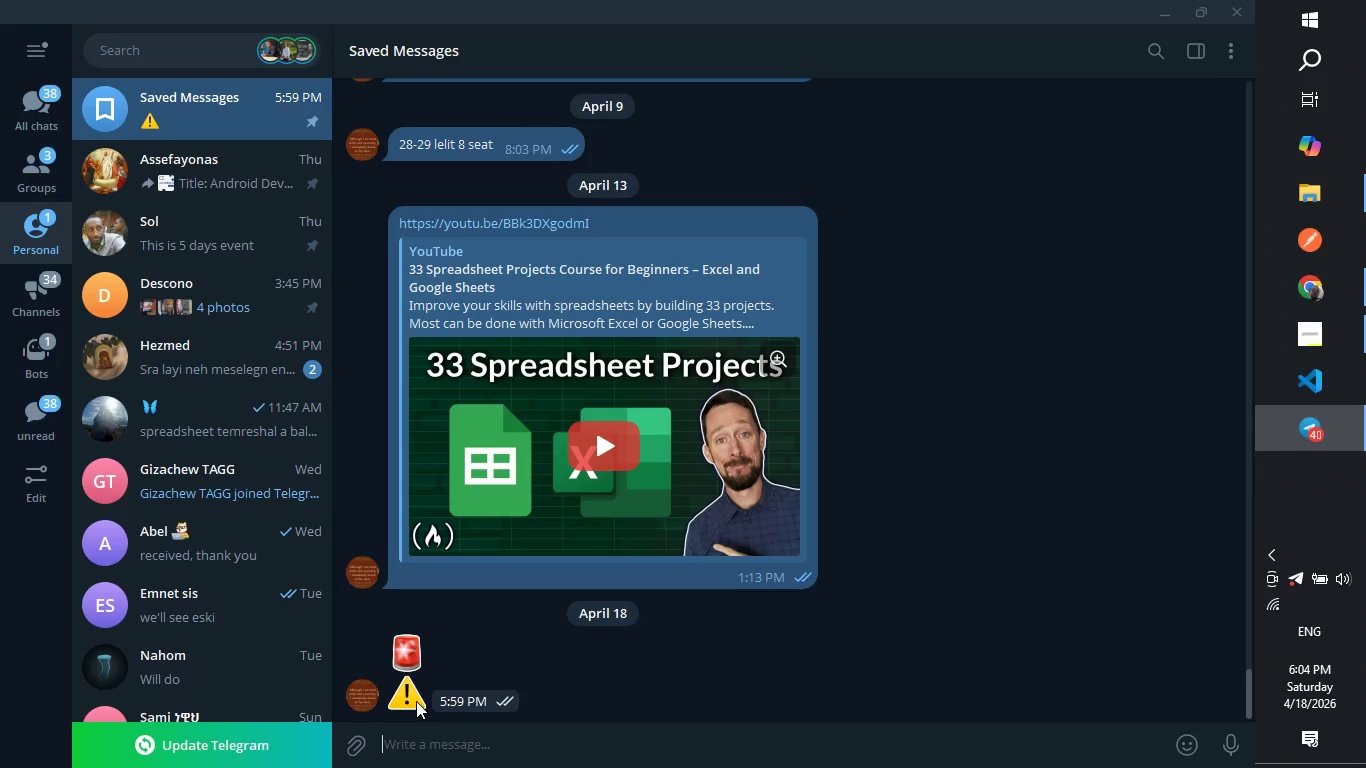 
right_click([416, 701])
 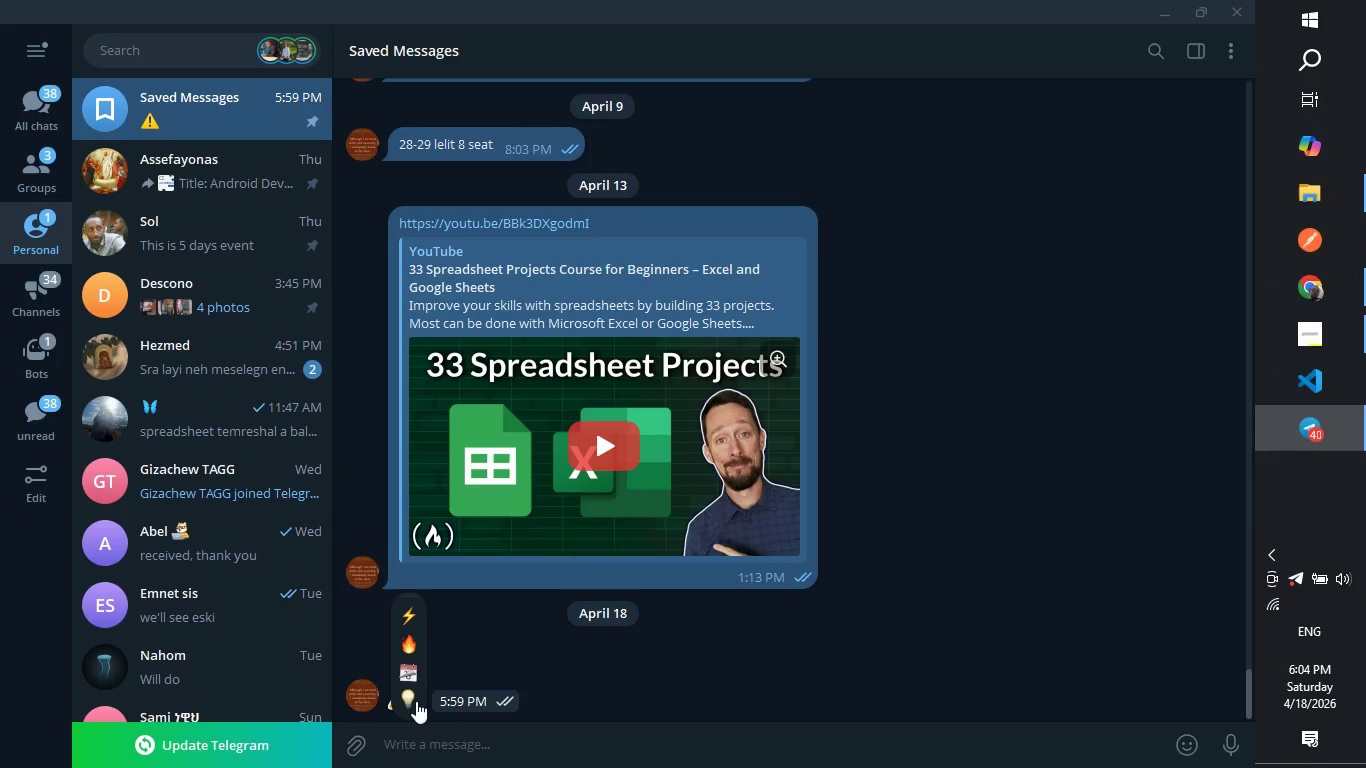 
scroll: coordinate [416, 701], scroll_direction: up, amount: 1.0
 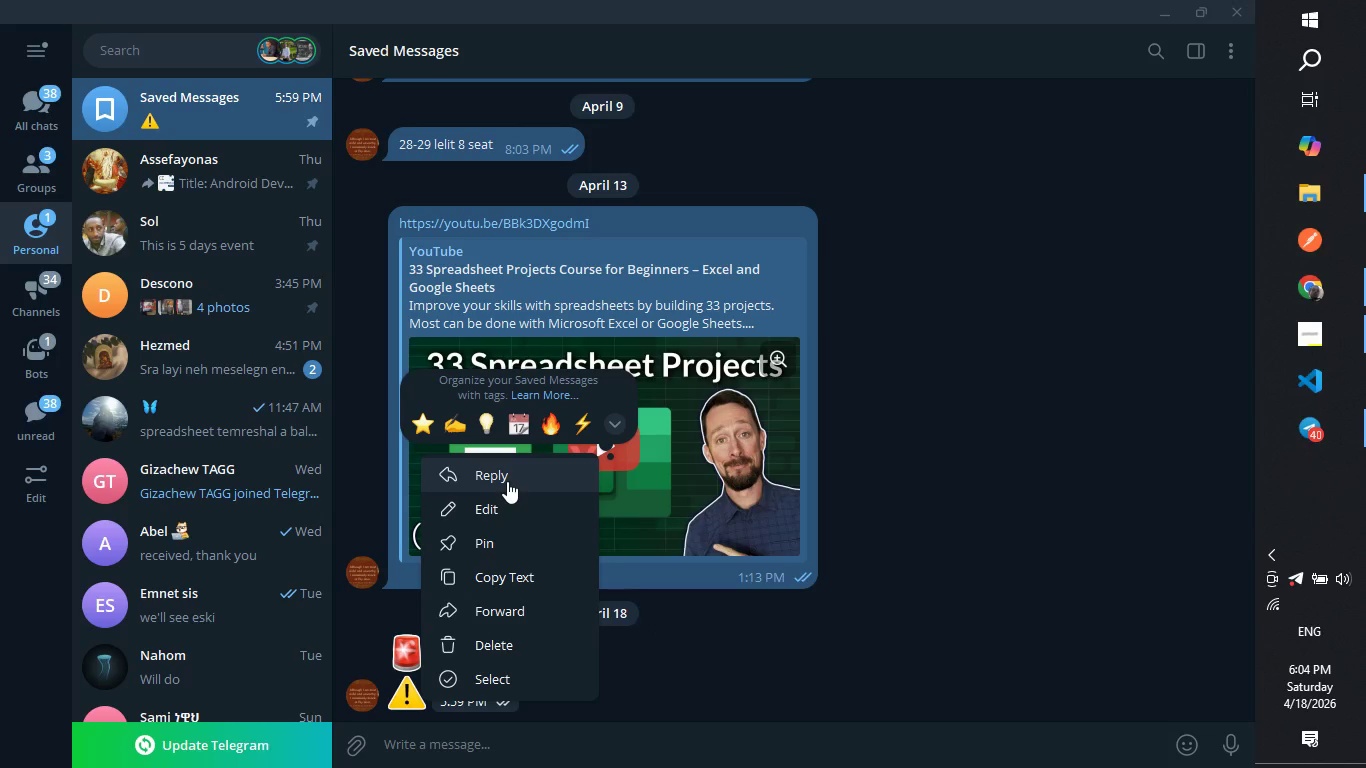 
wait(5.05)
 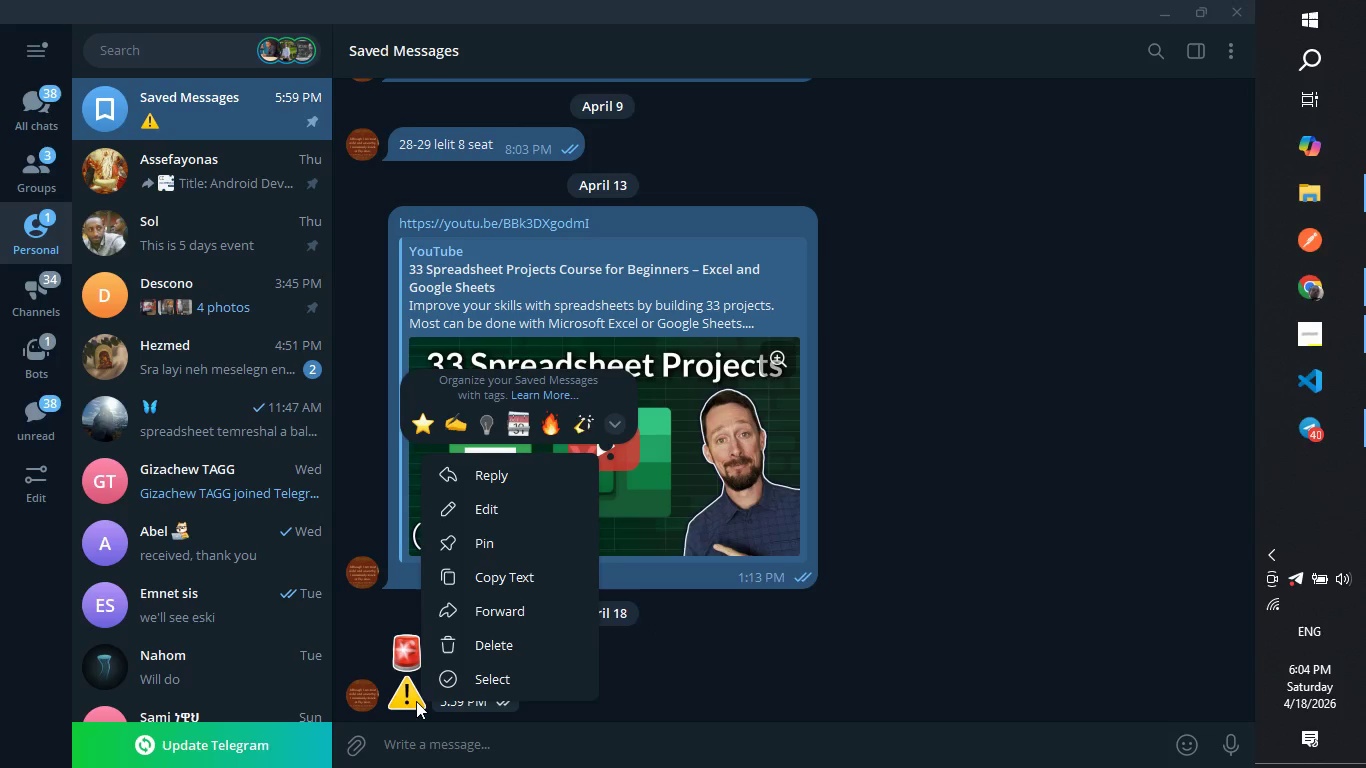 
left_click([507, 570])
 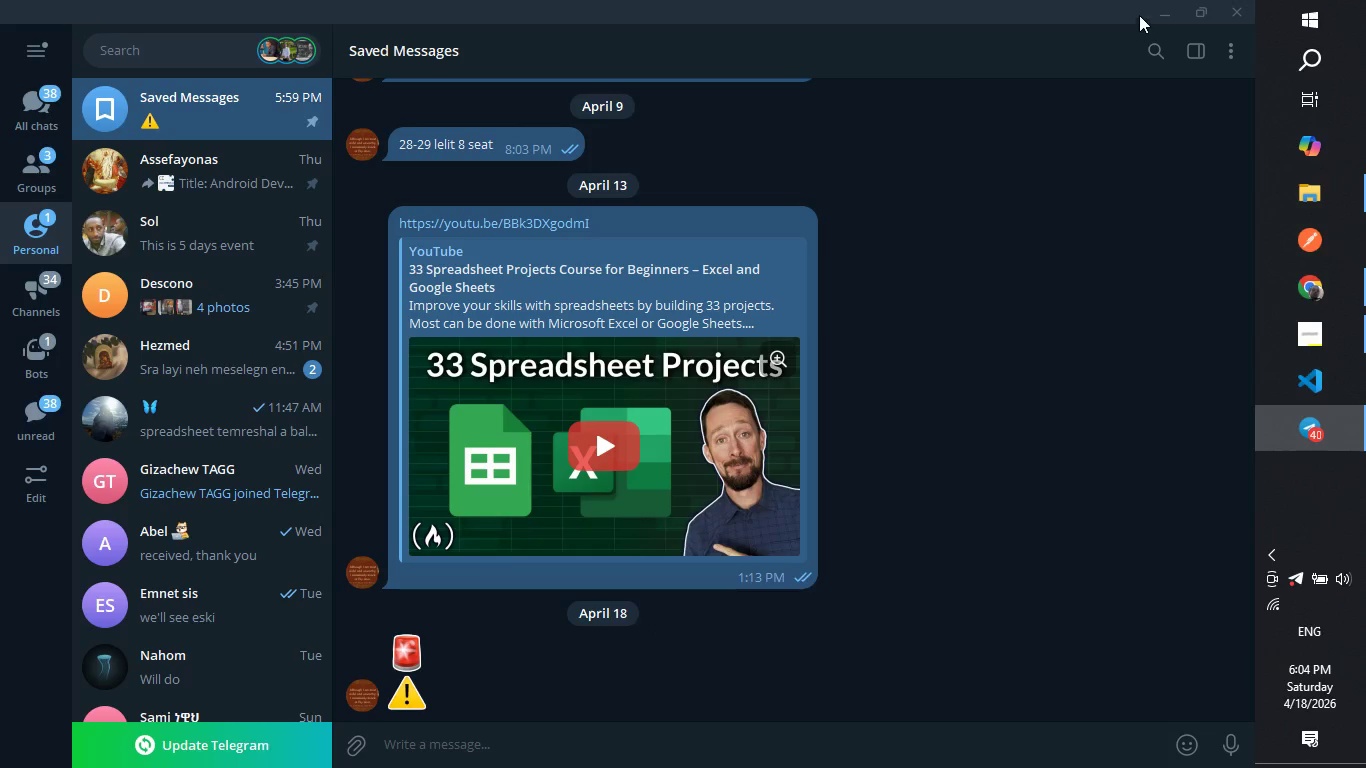 
left_click([1150, 4])
 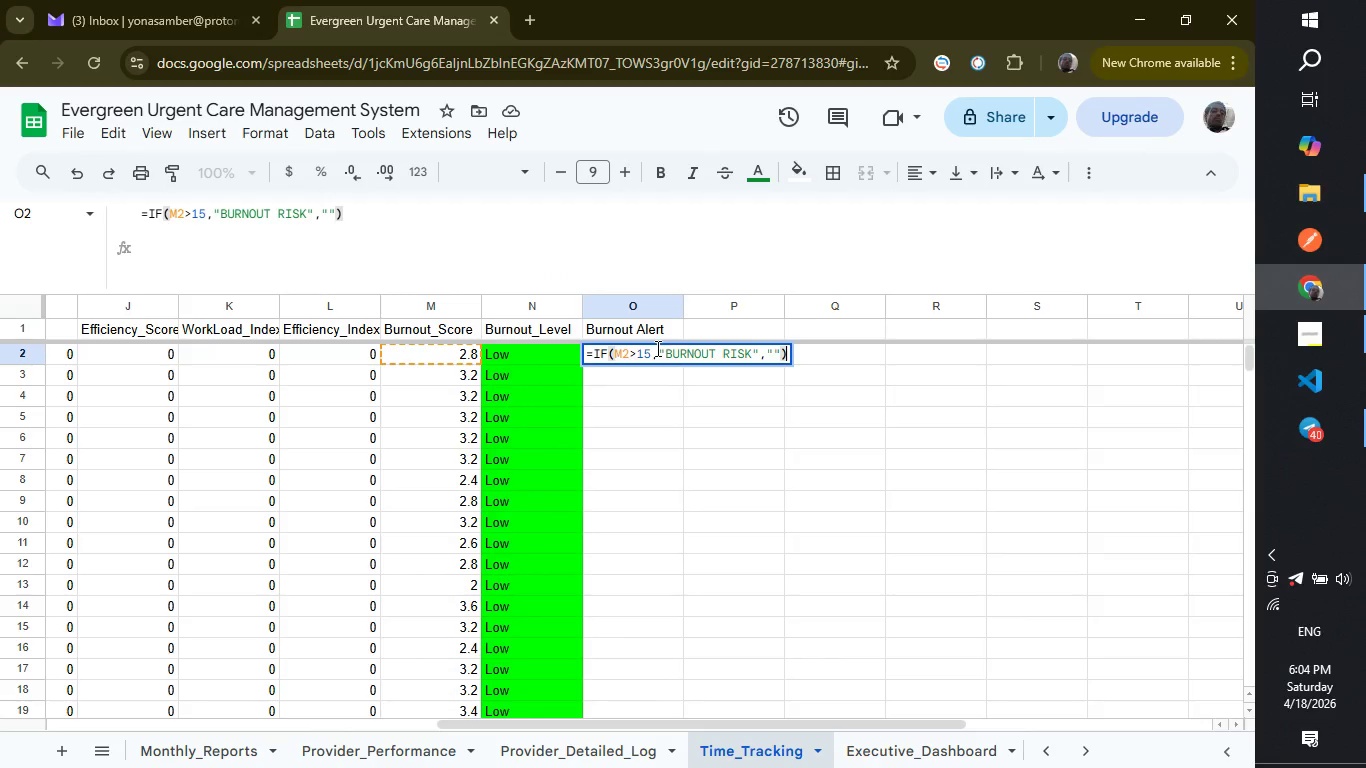 
left_click([664, 349])
 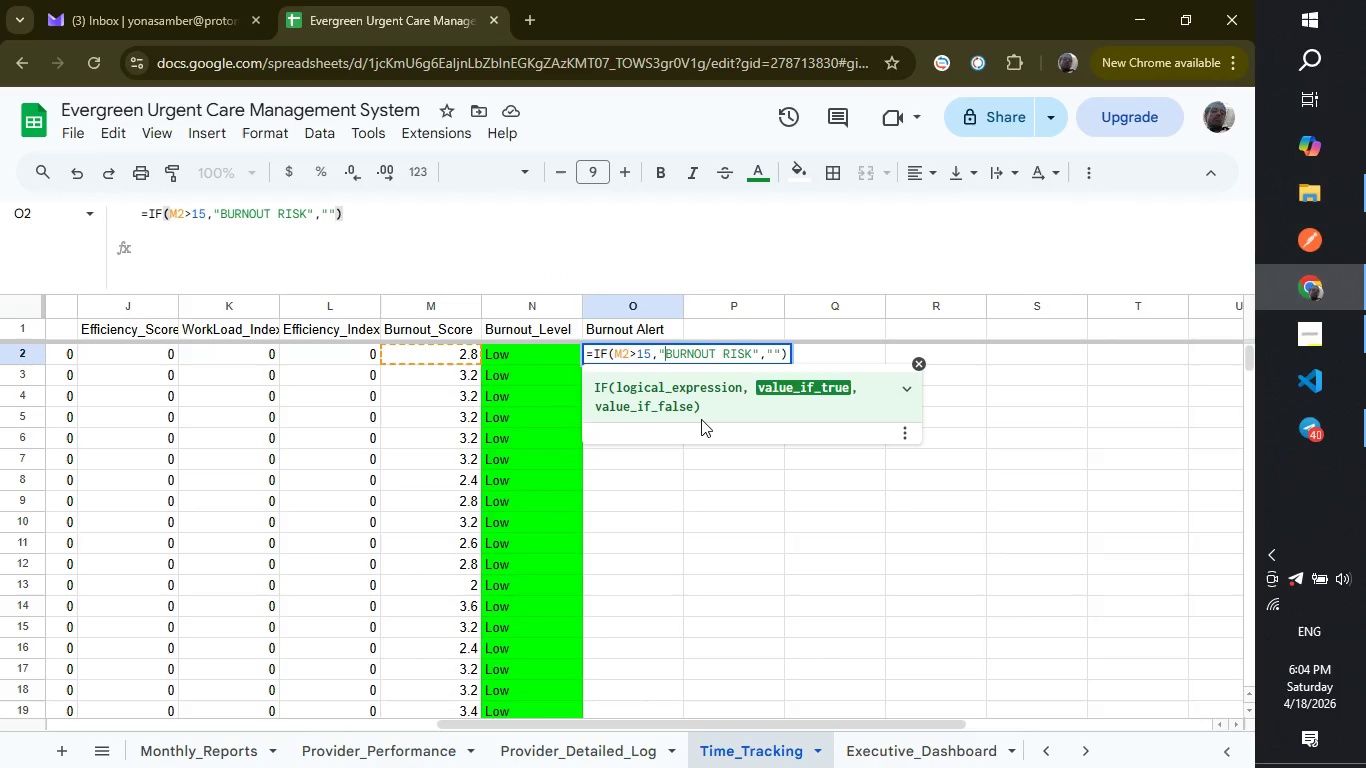 
key(Control+ControlLeft)
 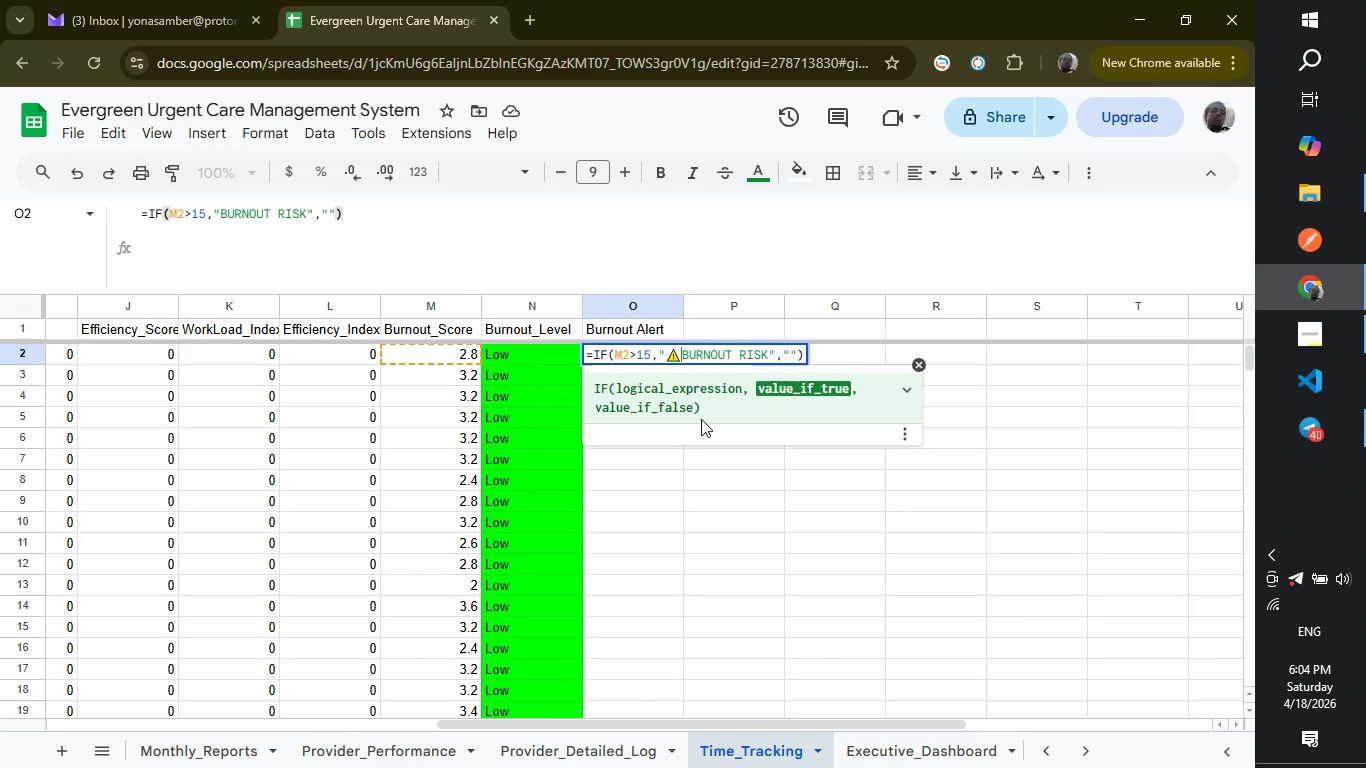 
key(Control+V)
 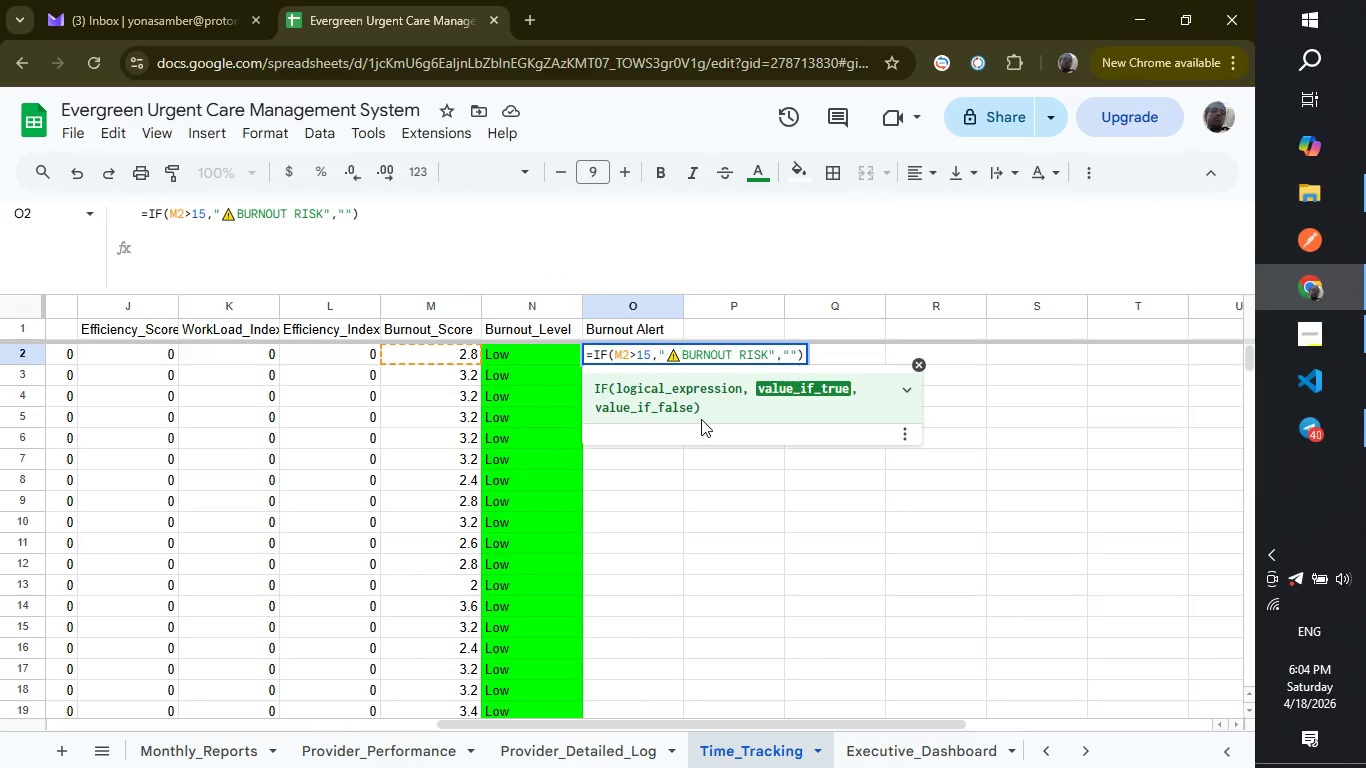 
key(Space)
 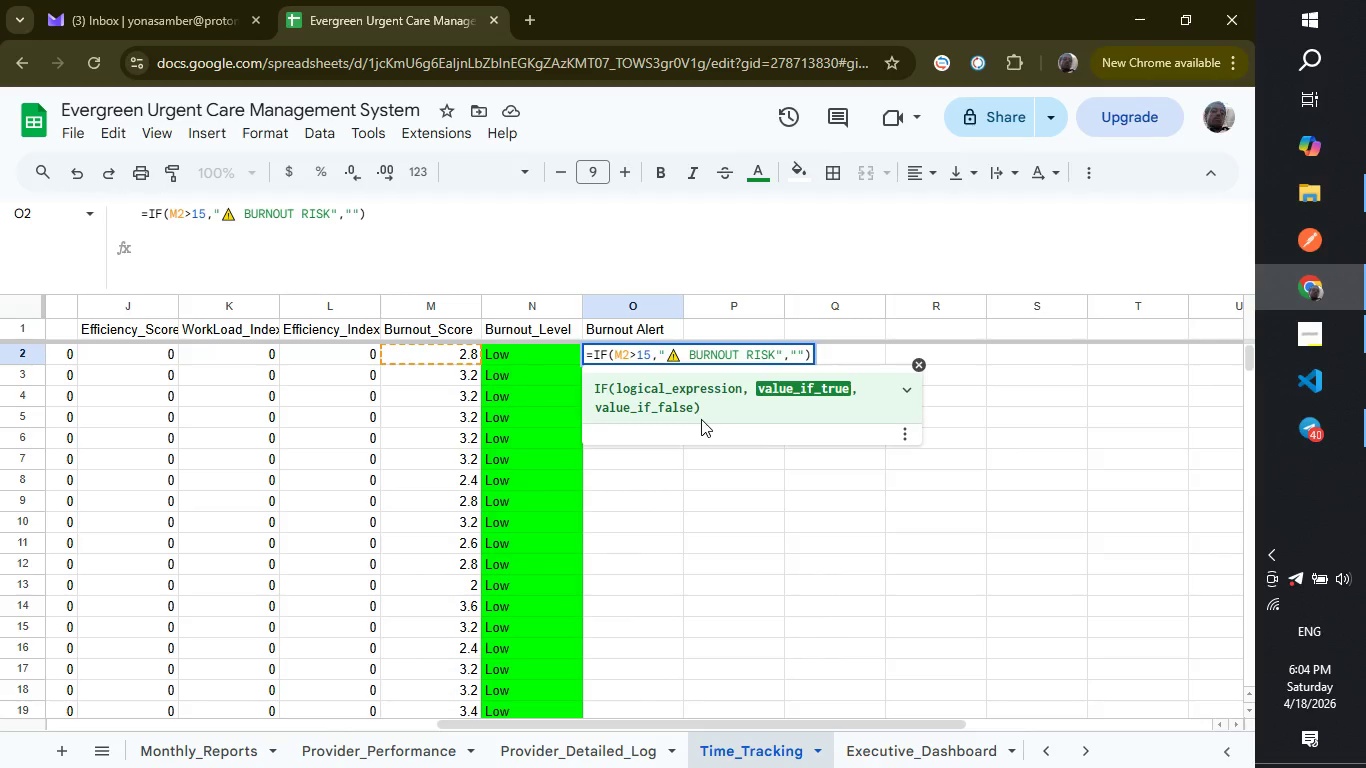 
wait(5.3)
 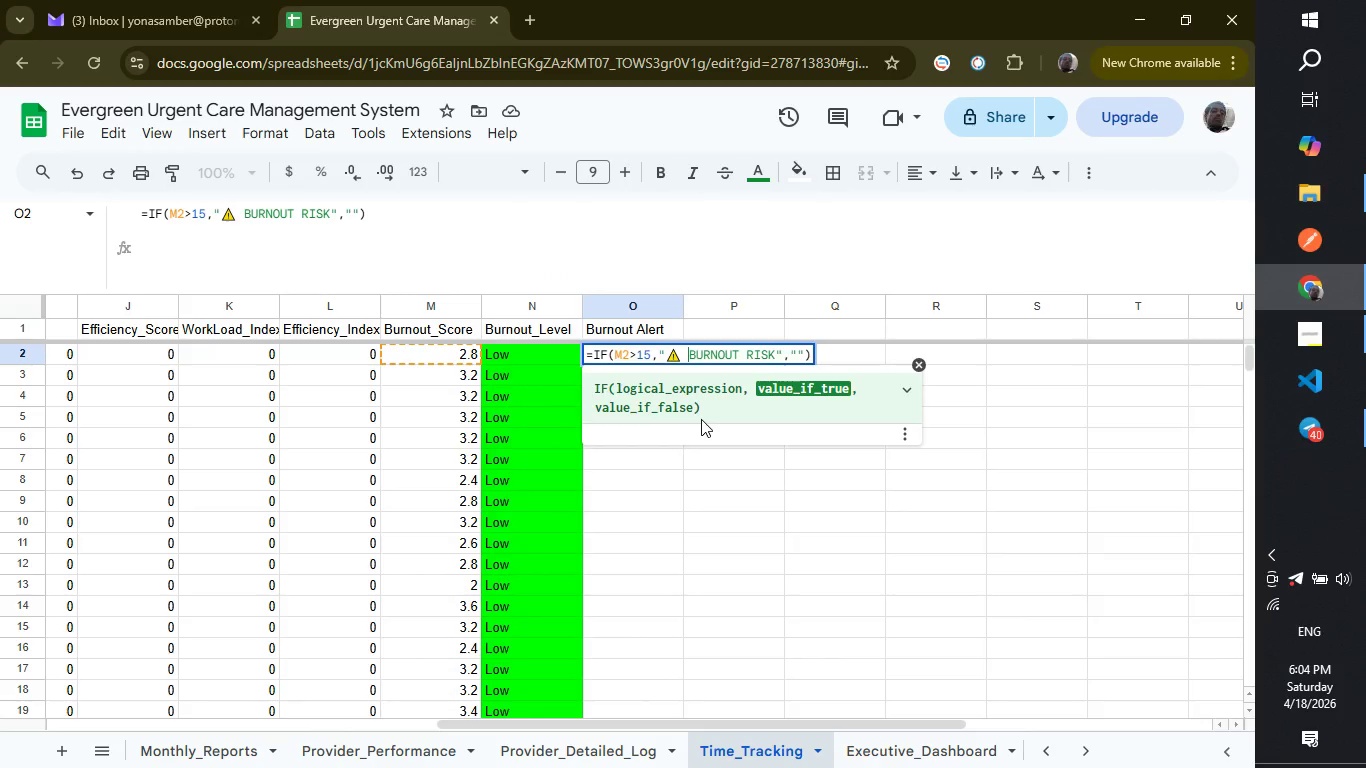 
key(Enter)
 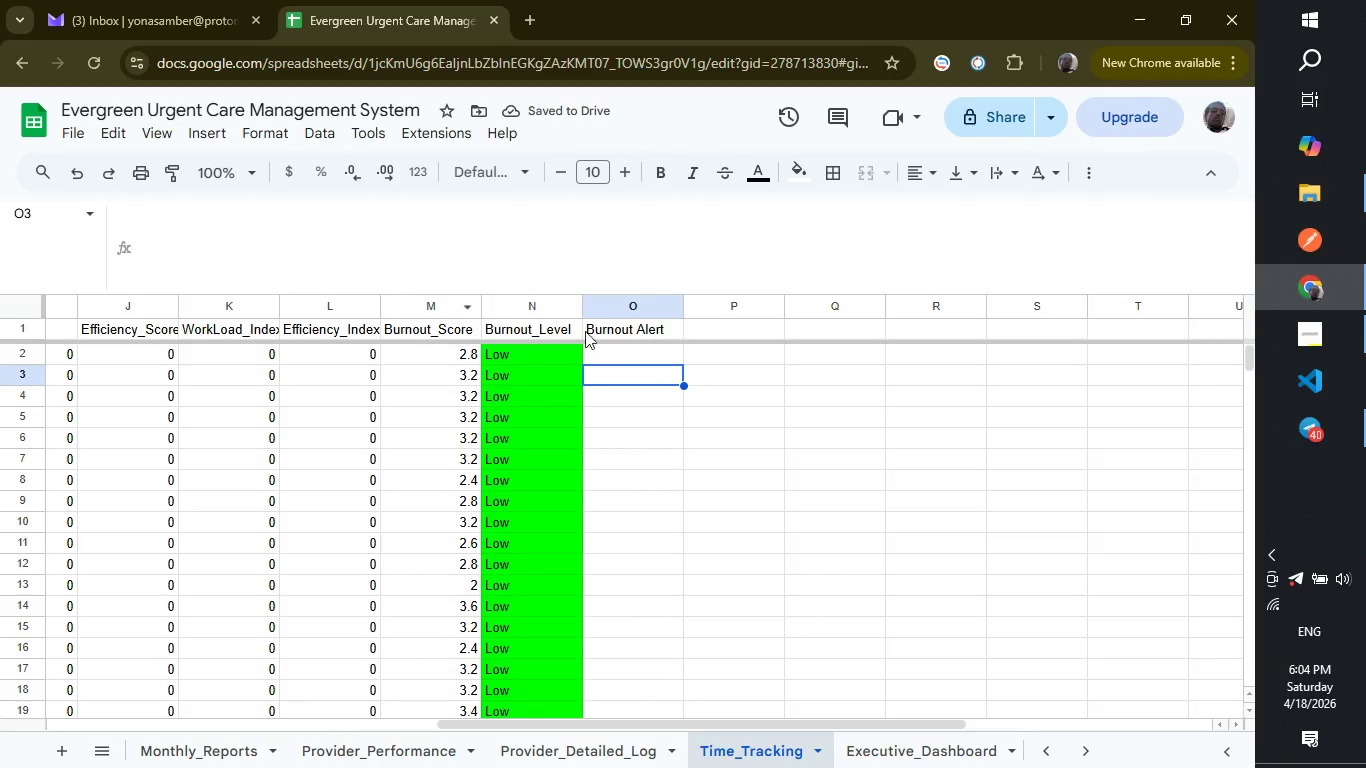 
left_click([634, 345])
 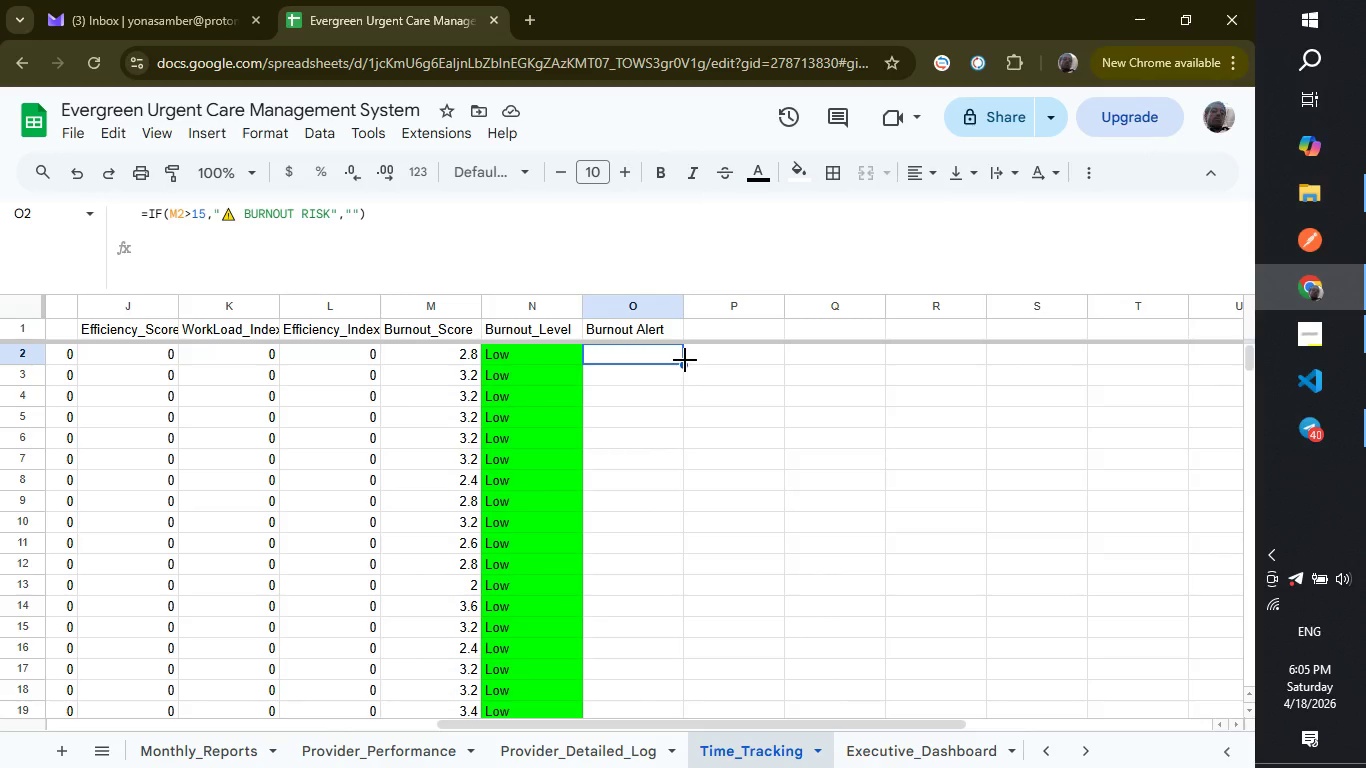 
left_click_drag(start_coordinate=[683, 363], to_coordinate=[625, 412])
 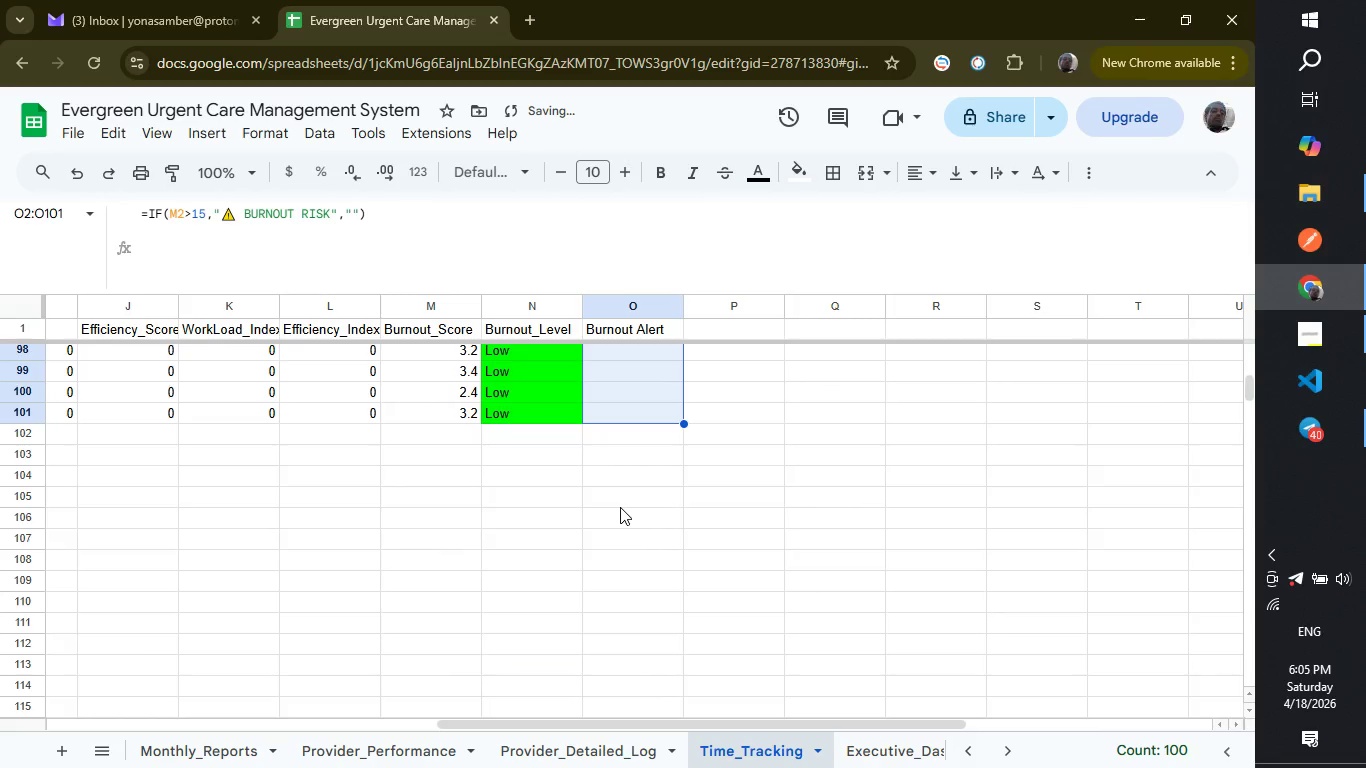 
scroll: coordinate [620, 507], scroll_direction: up, amount: 16.0
 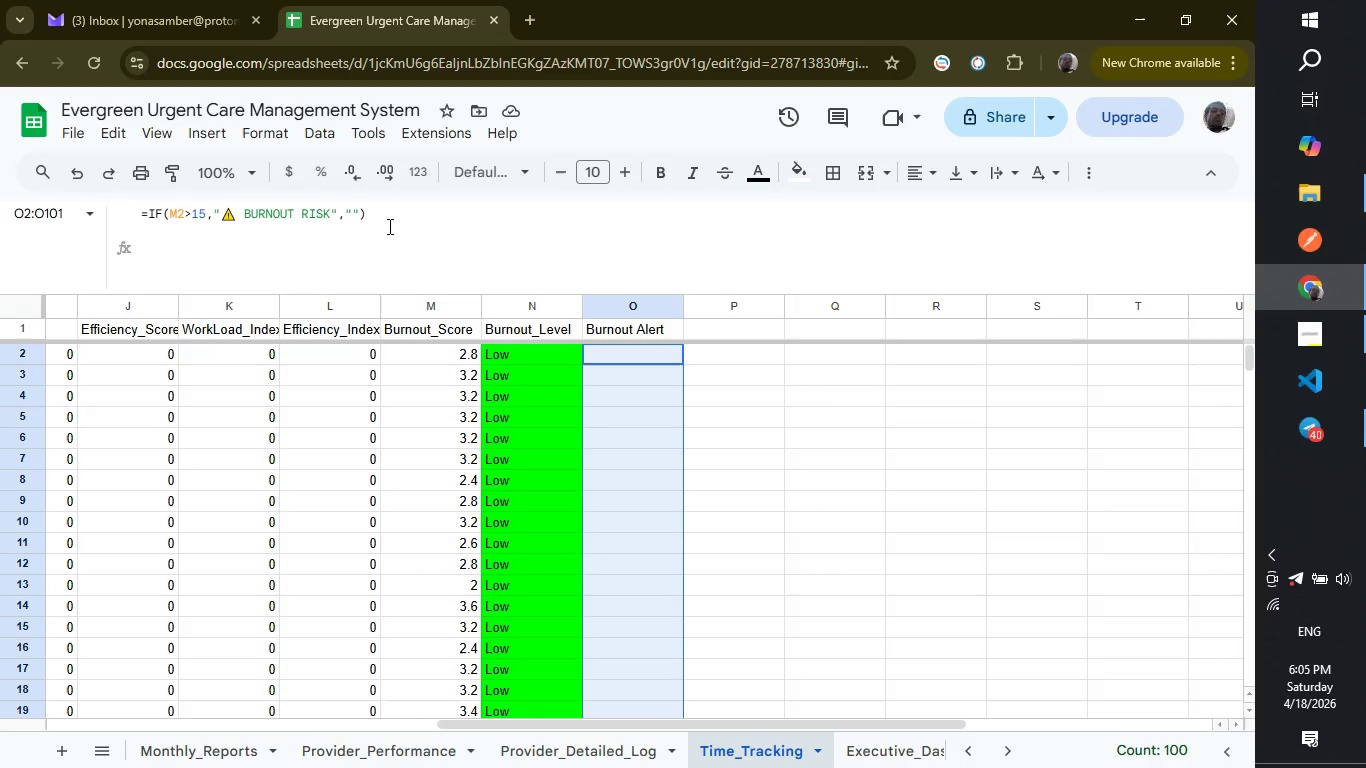 
wait(5.05)
 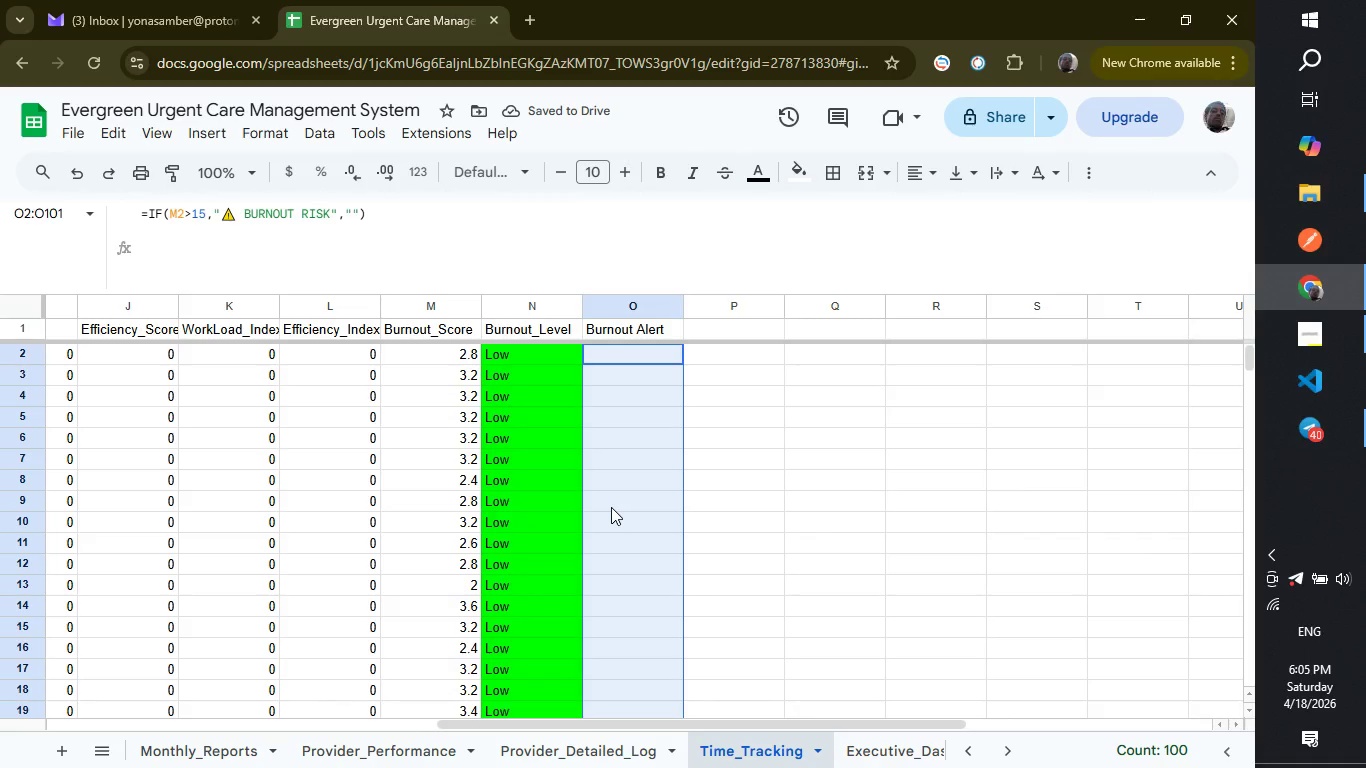 
left_click([349, 219])
 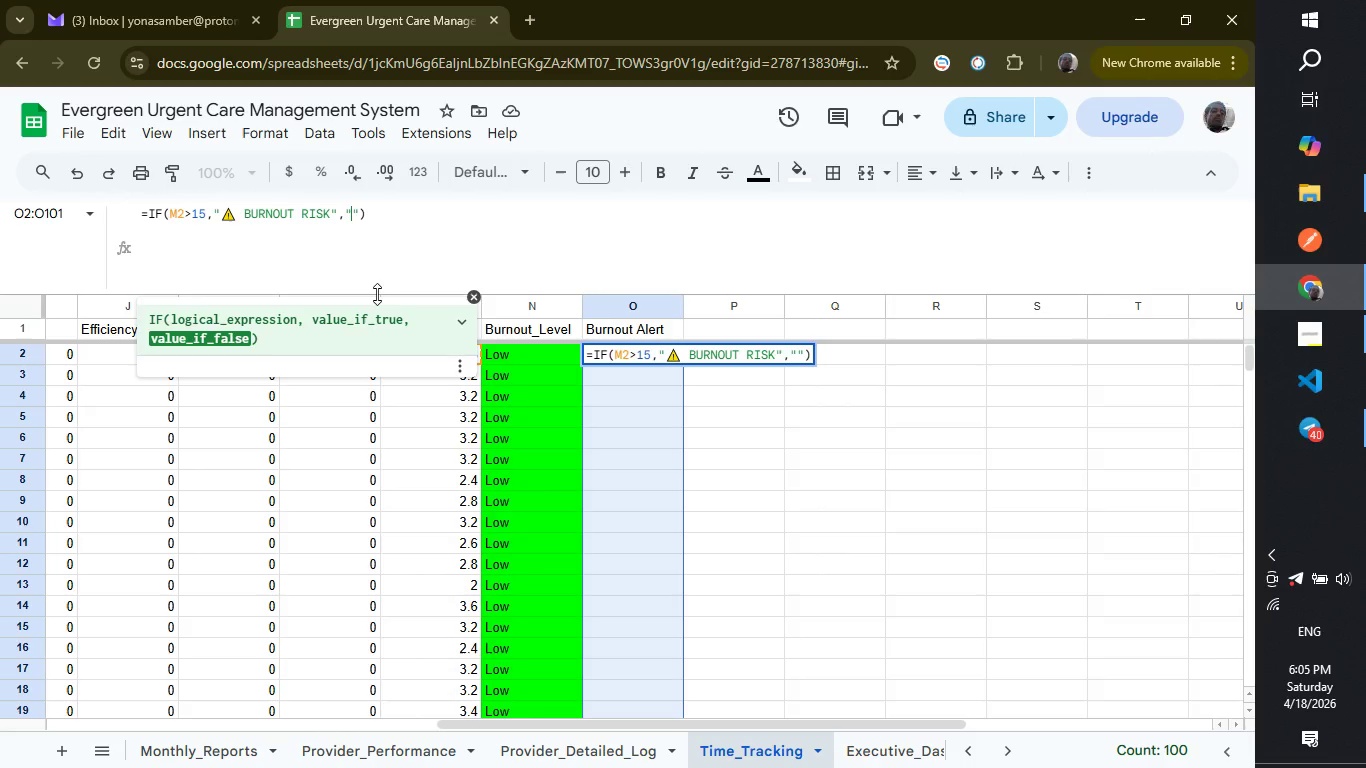 
type(N)
key(Backspace)
type(no burnout R)
key(Backspace)
type(risk)
 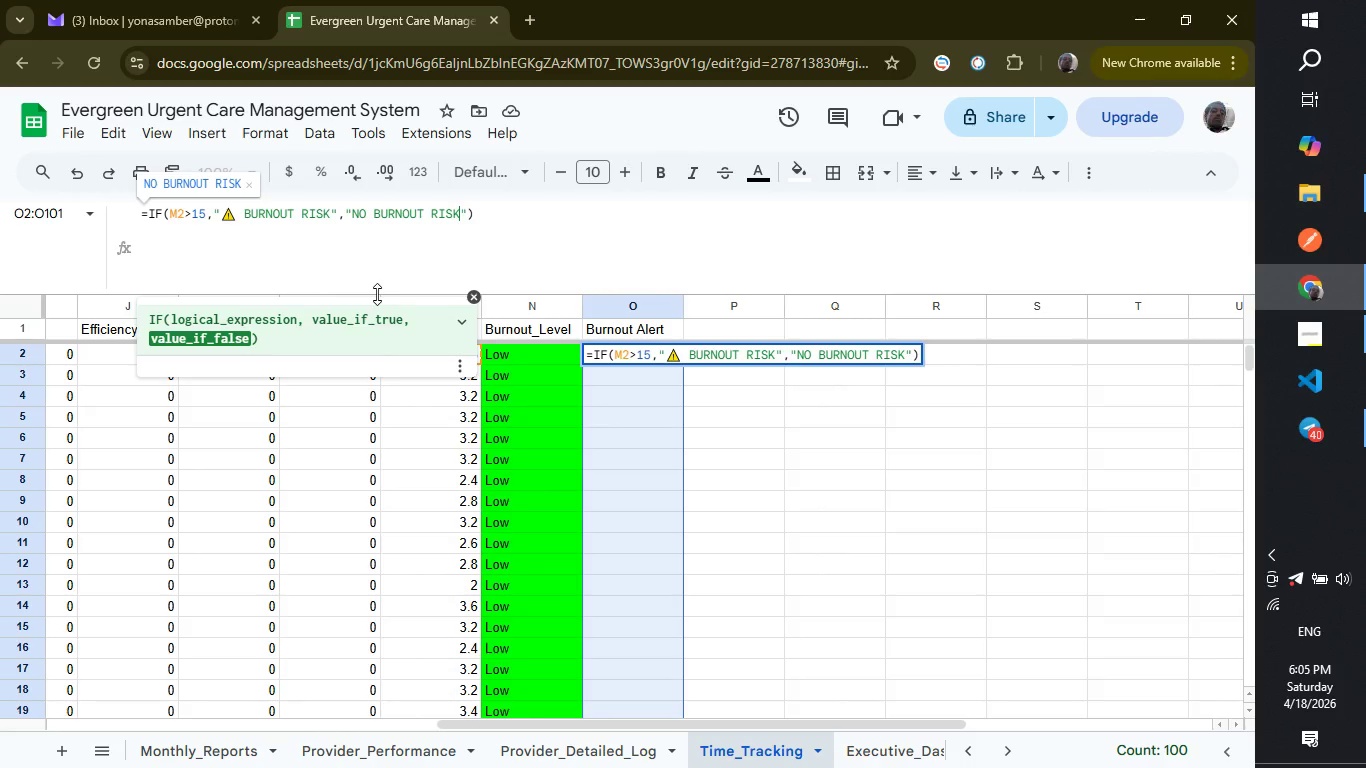 
key(Enter)
 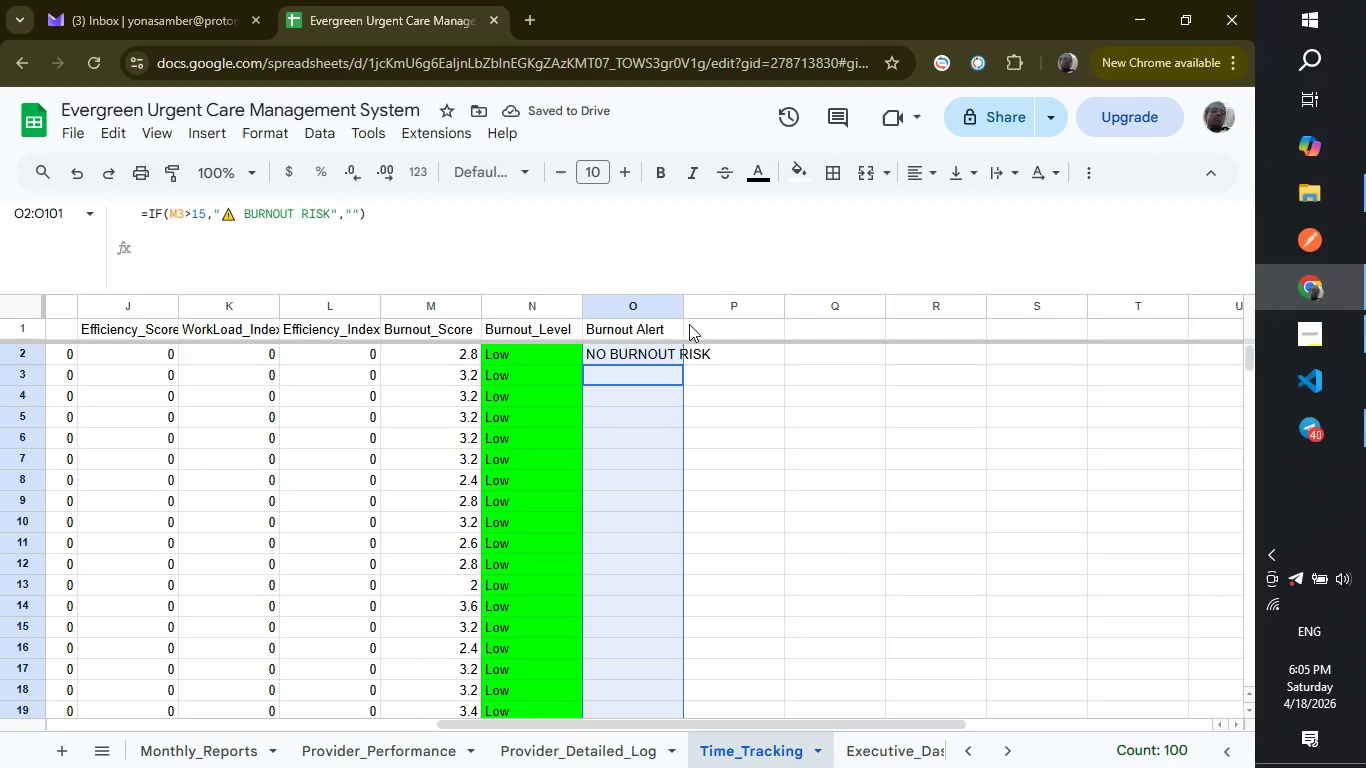 
wait(9.78)
 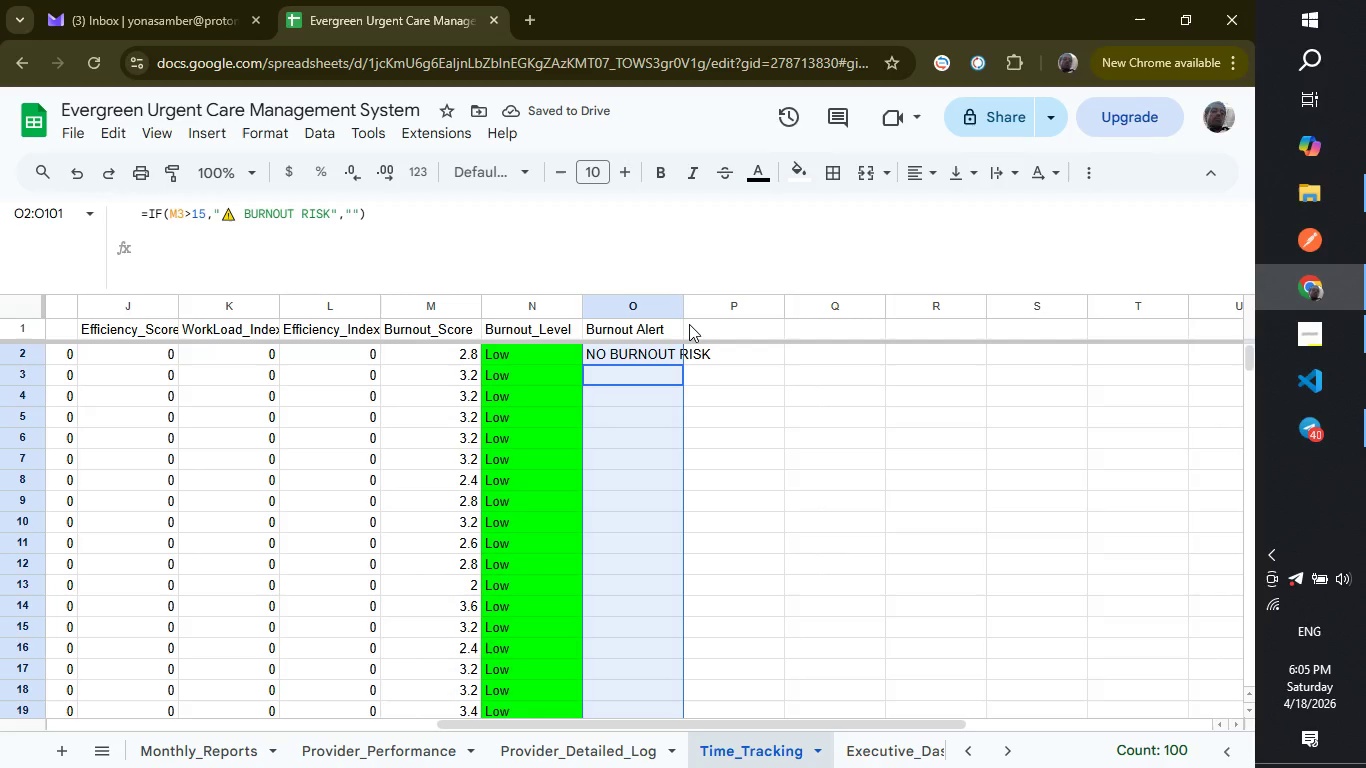 
left_click([625, 438])
 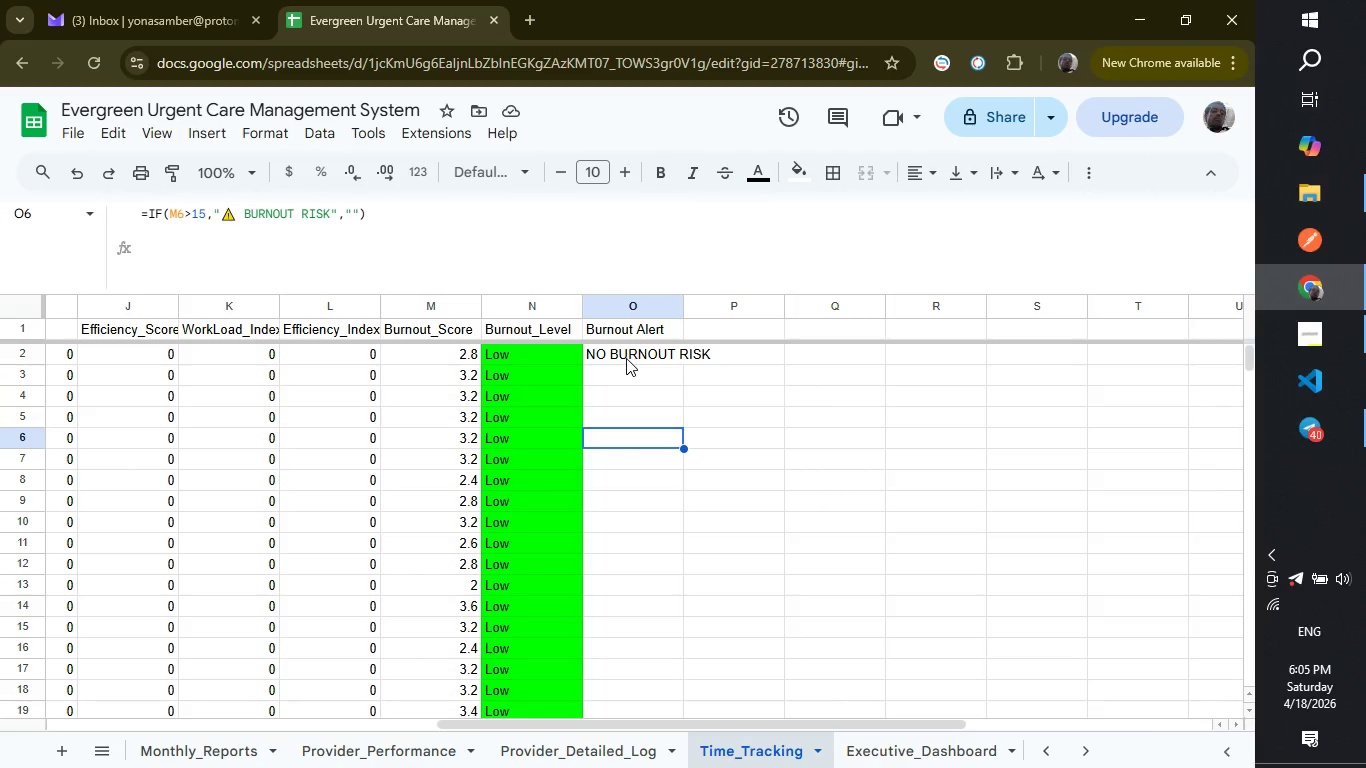 
left_click([626, 358])
 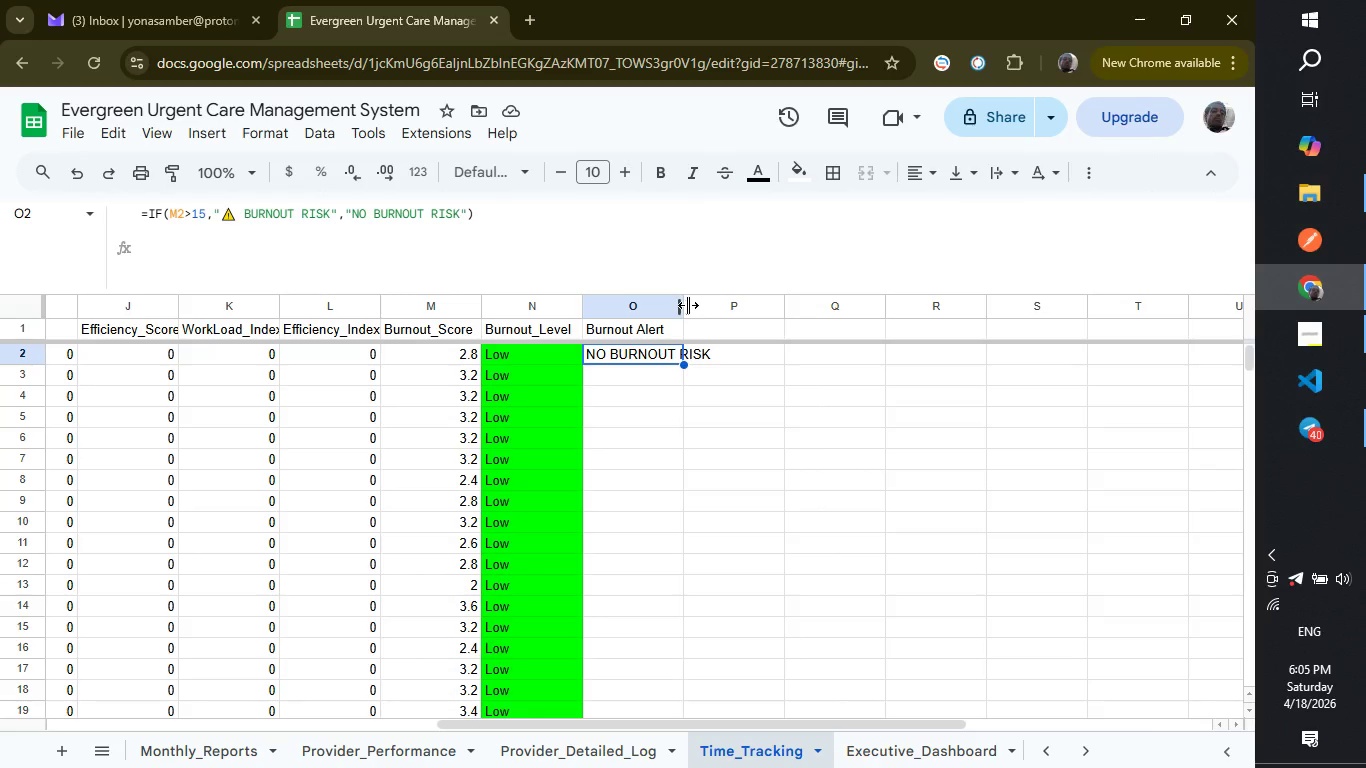 
left_click_drag(start_coordinate=[688, 308], to_coordinate=[731, 308])
 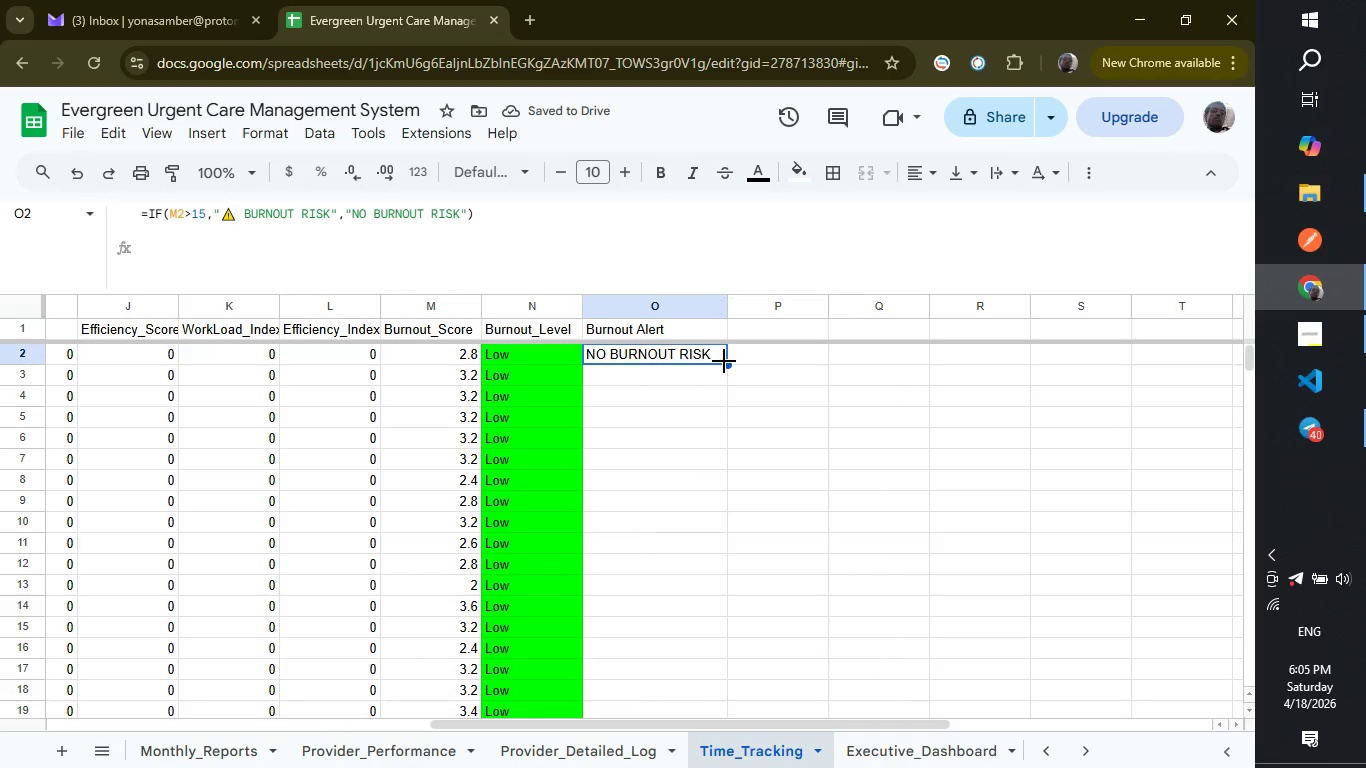 
left_click_drag(start_coordinate=[724, 366], to_coordinate=[717, 423])
 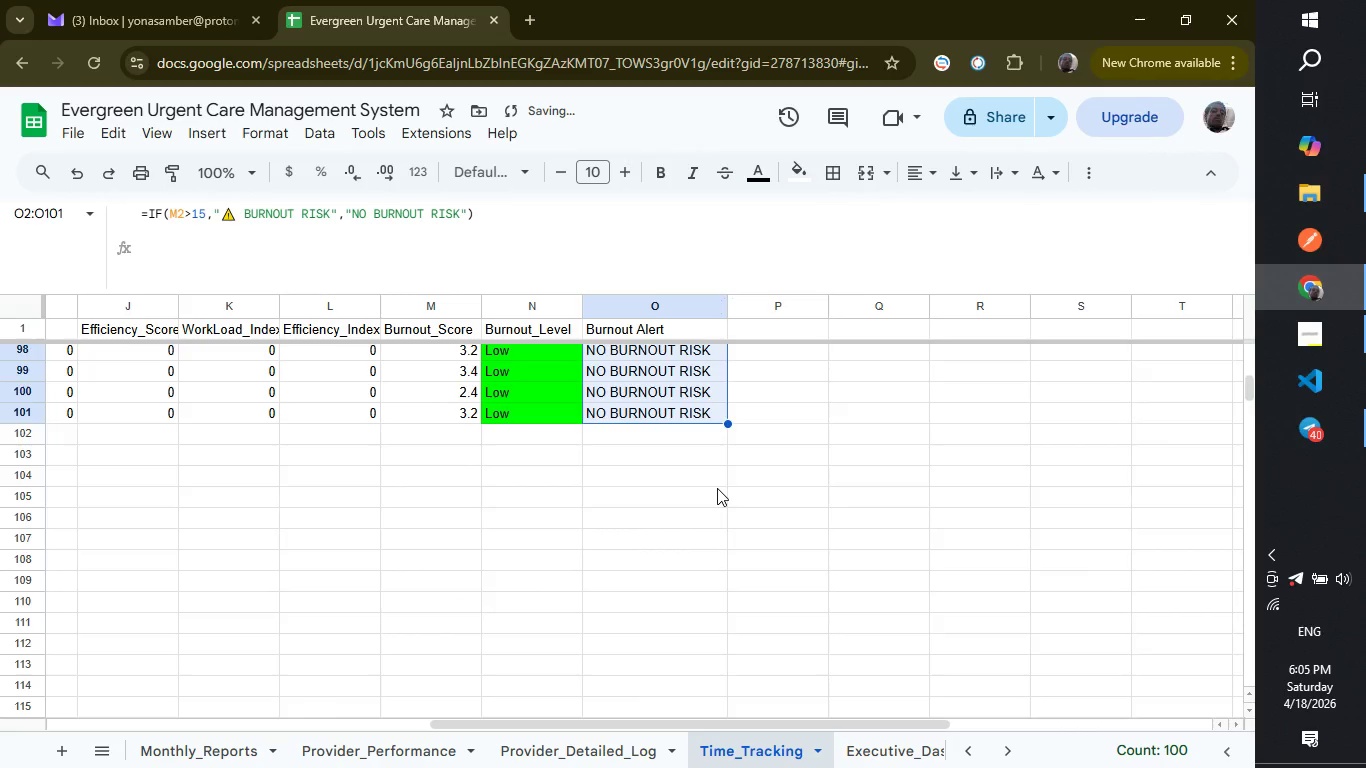 
scroll: coordinate [717, 488], scroll_direction: up, amount: 23.0
 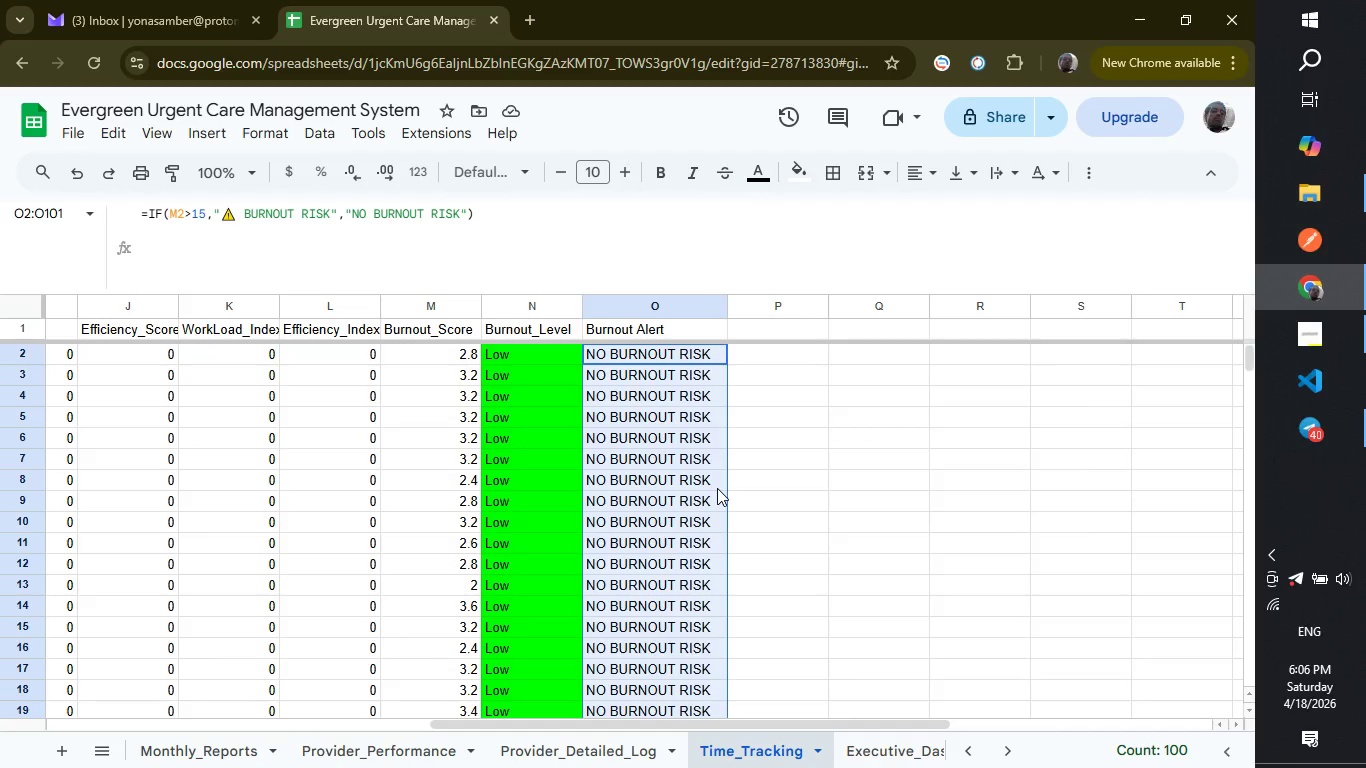 
wait(10.36)
 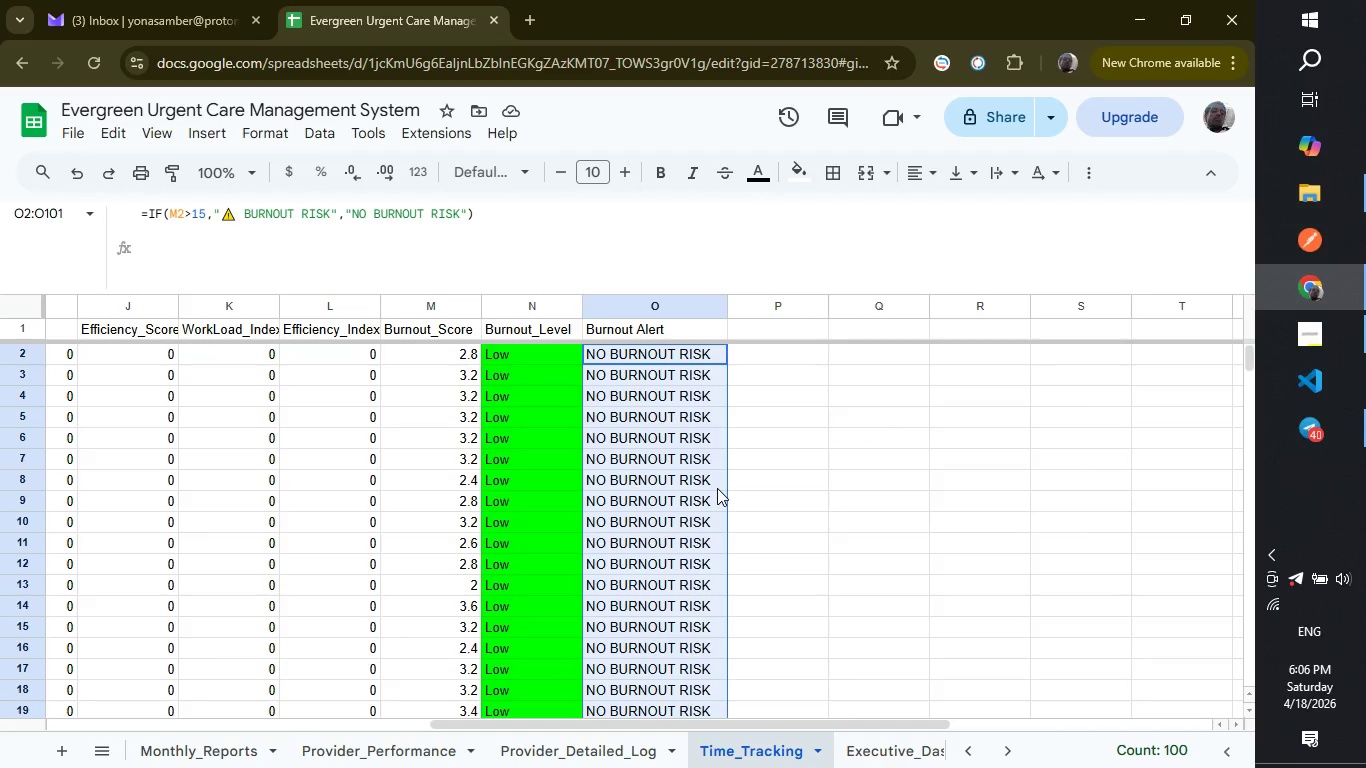 
left_click([966, 744])
 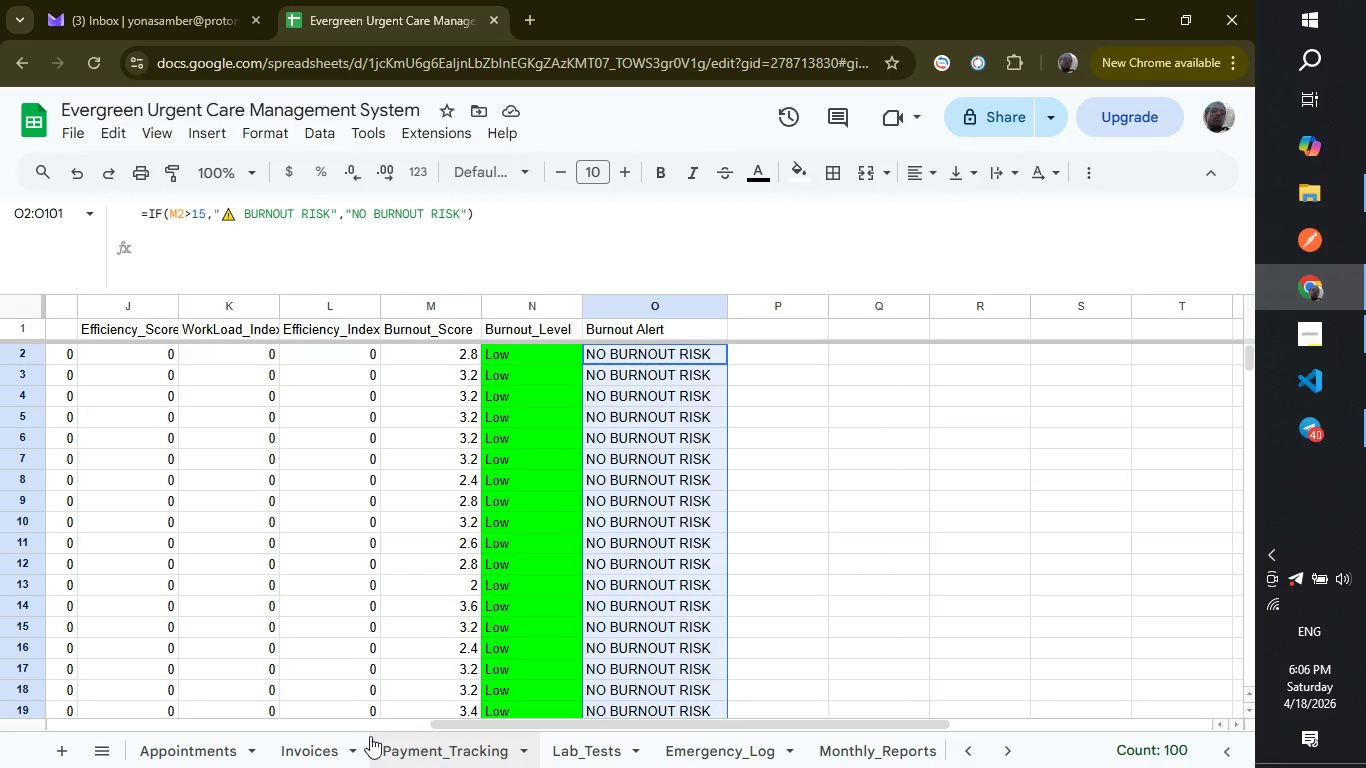 
left_click([313, 742])
 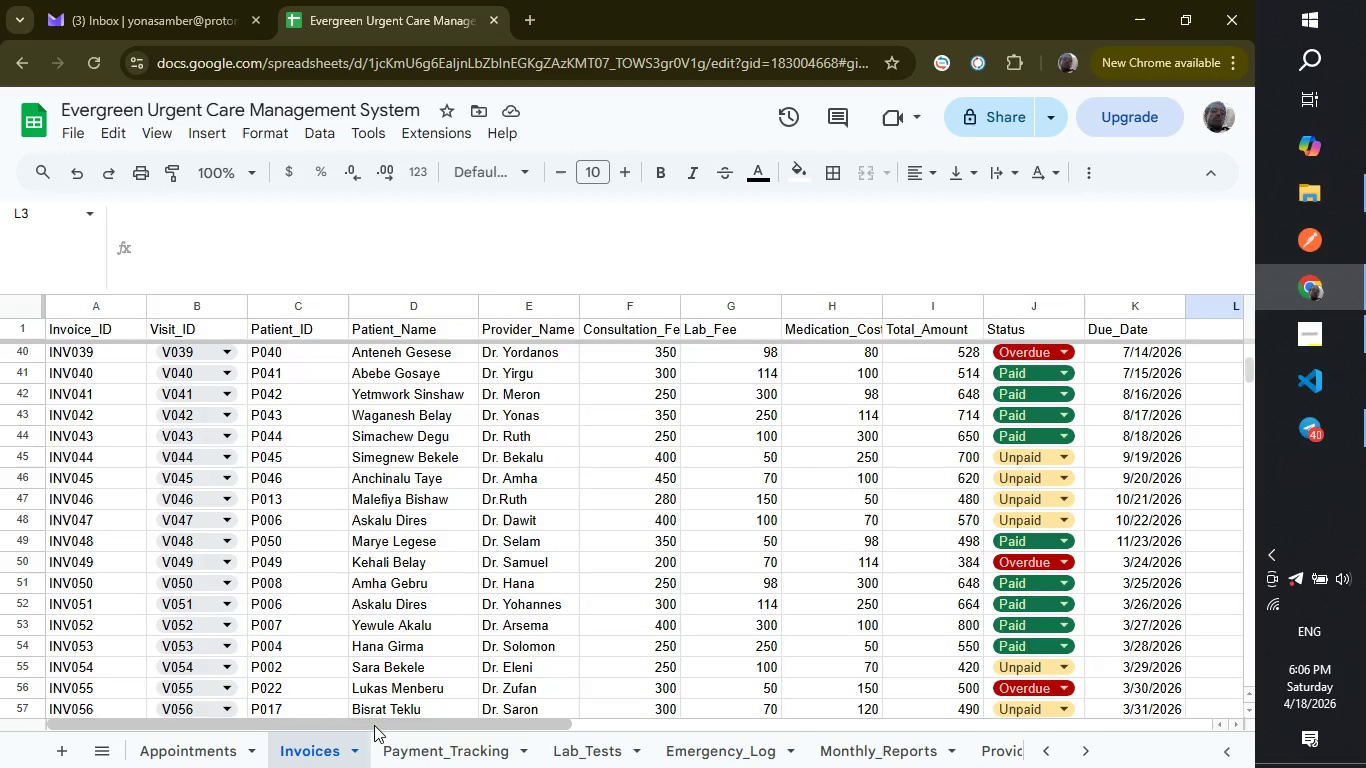 
wait(12.45)
 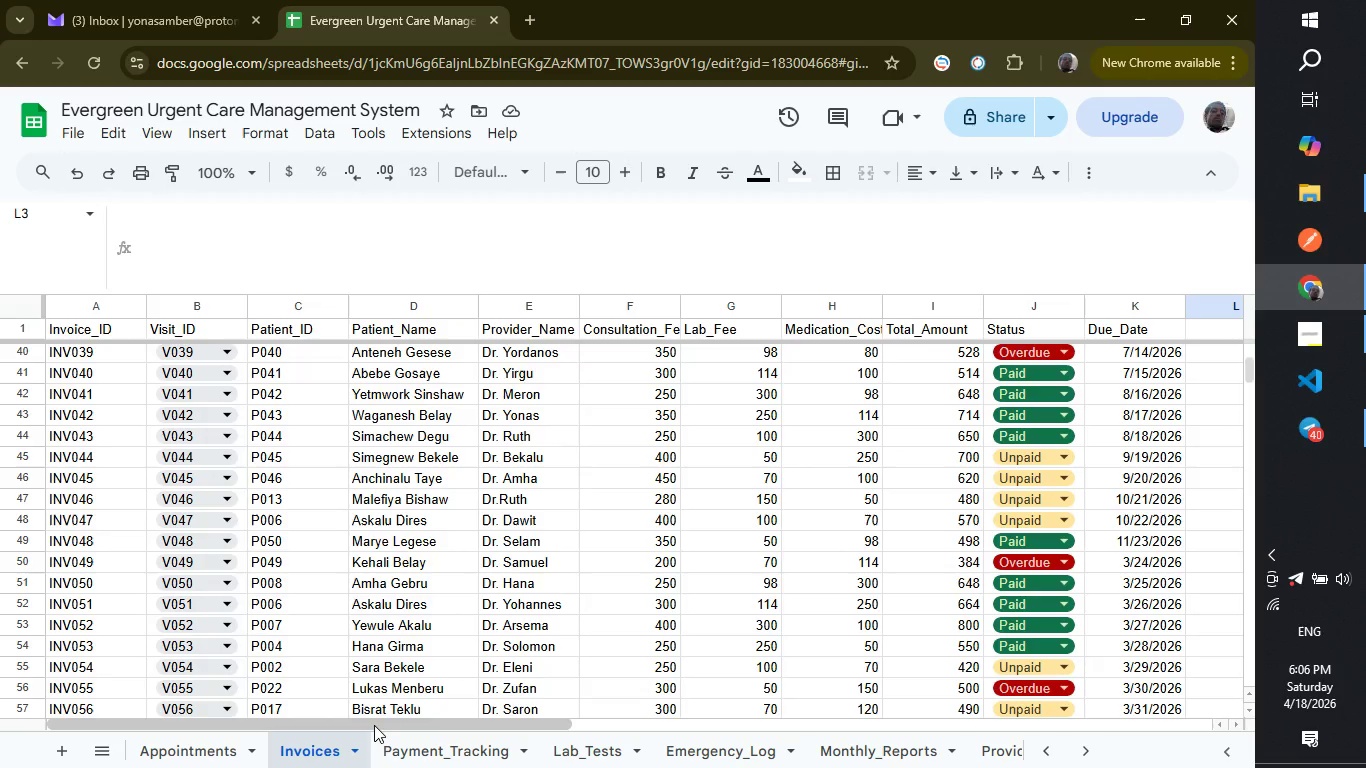 
left_click_drag(start_coordinate=[325, 728], to_coordinate=[224, 728])
 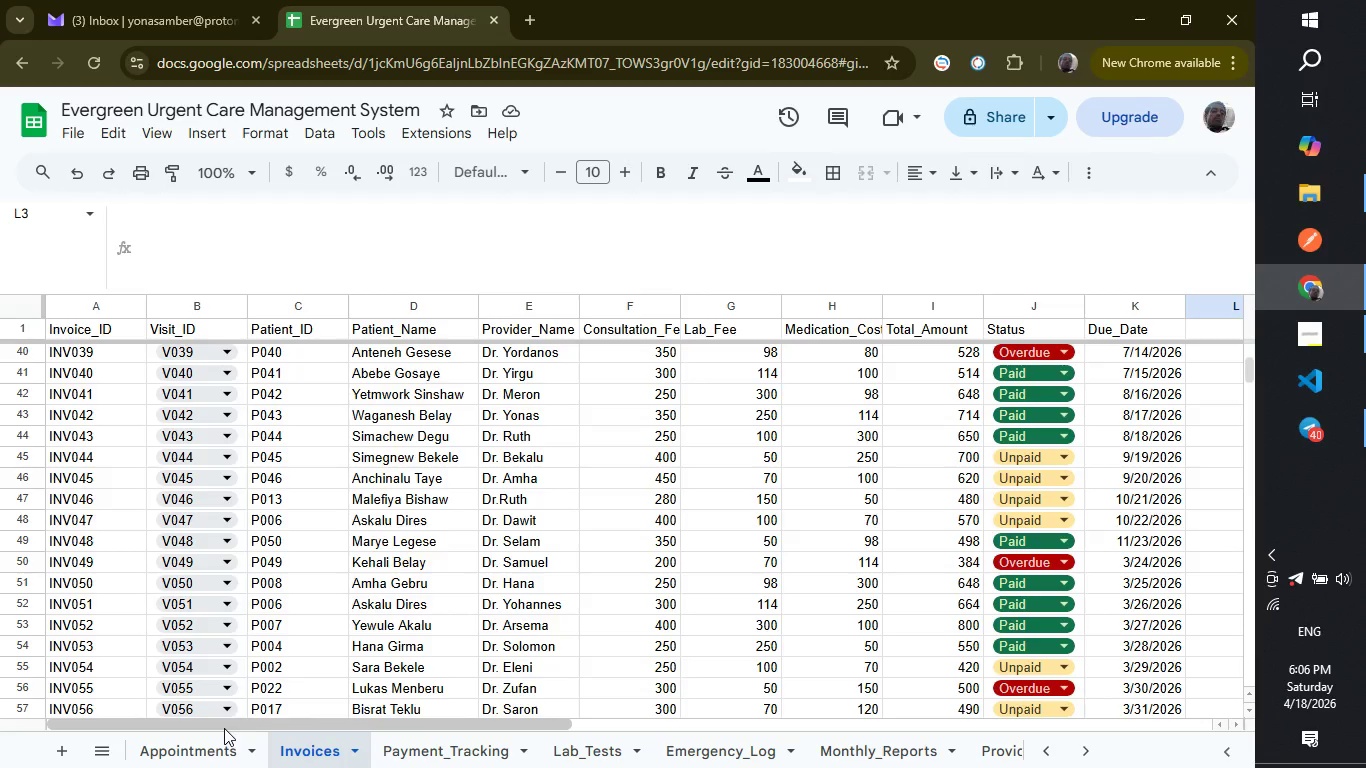 
wait(19.83)
 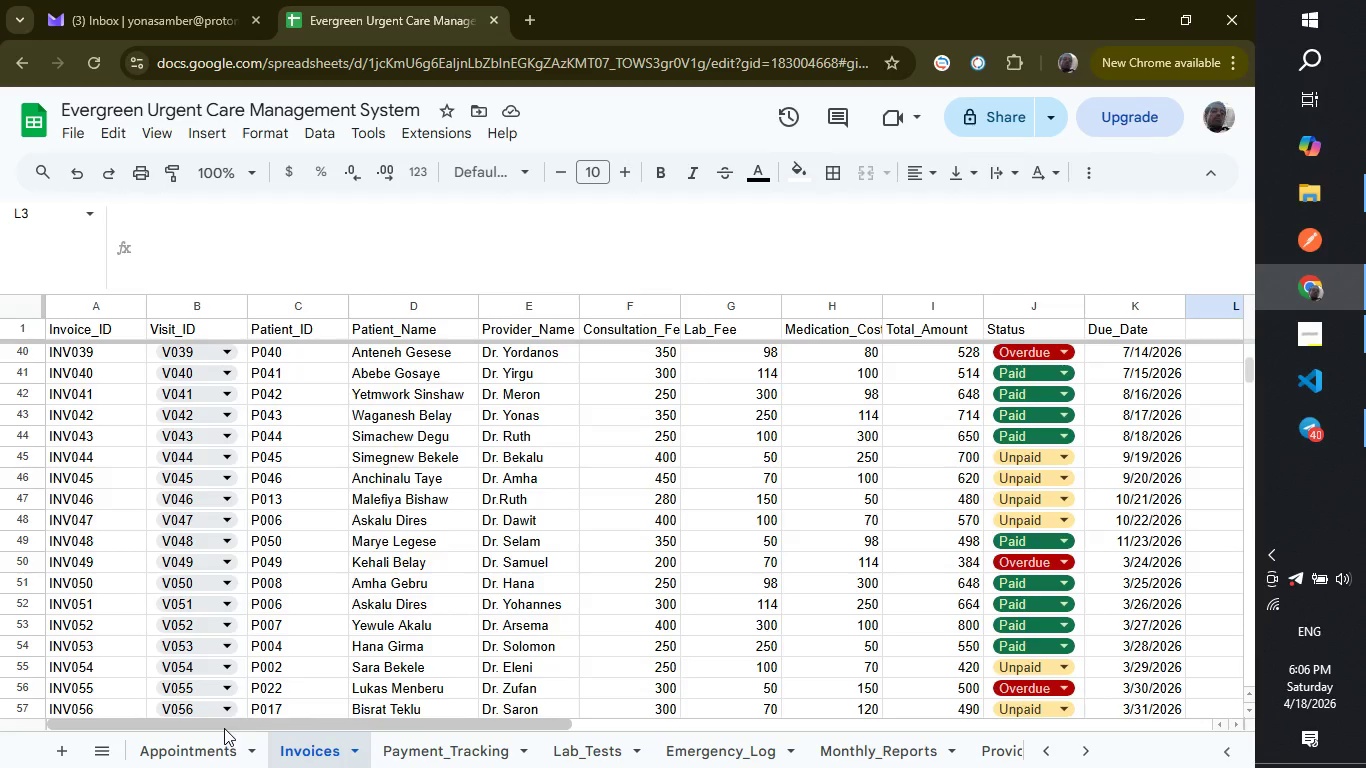 
left_click([1096, 747])
 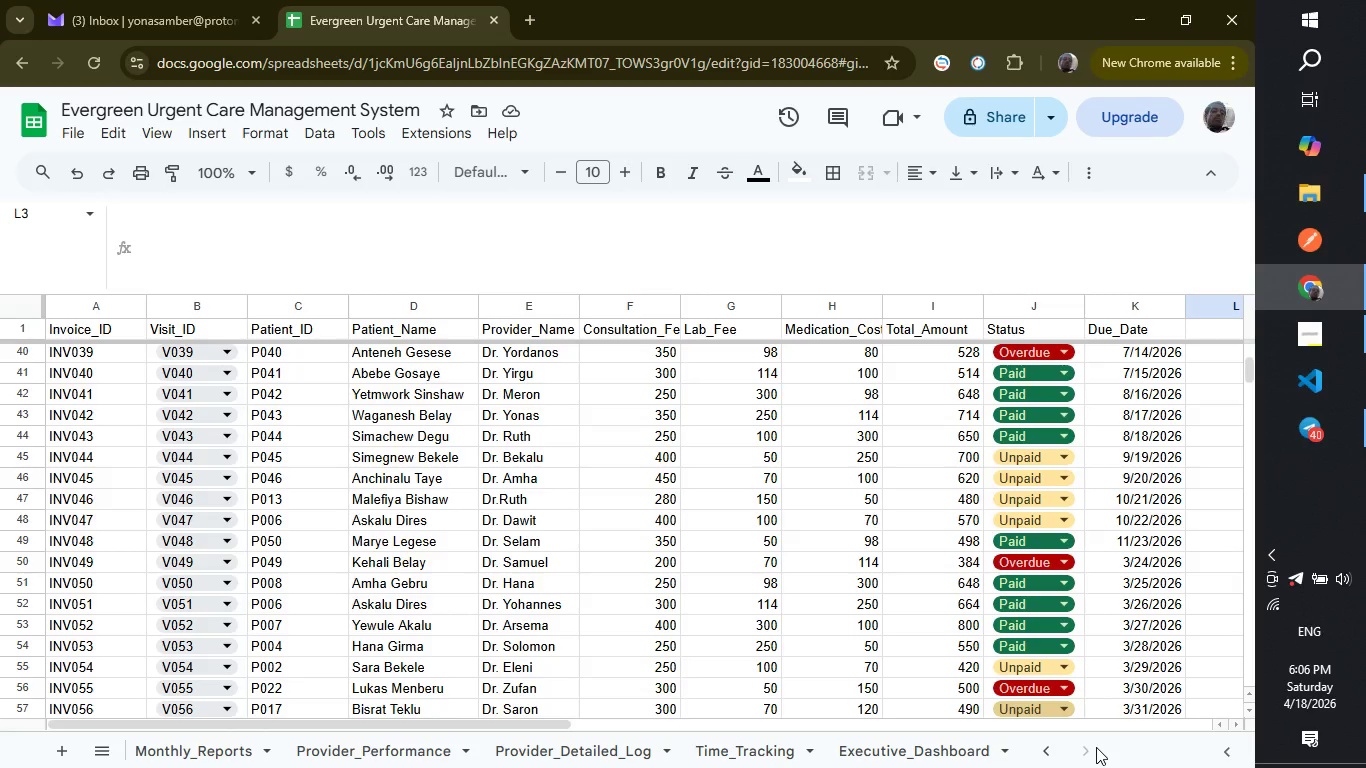 
left_click([1096, 747])
 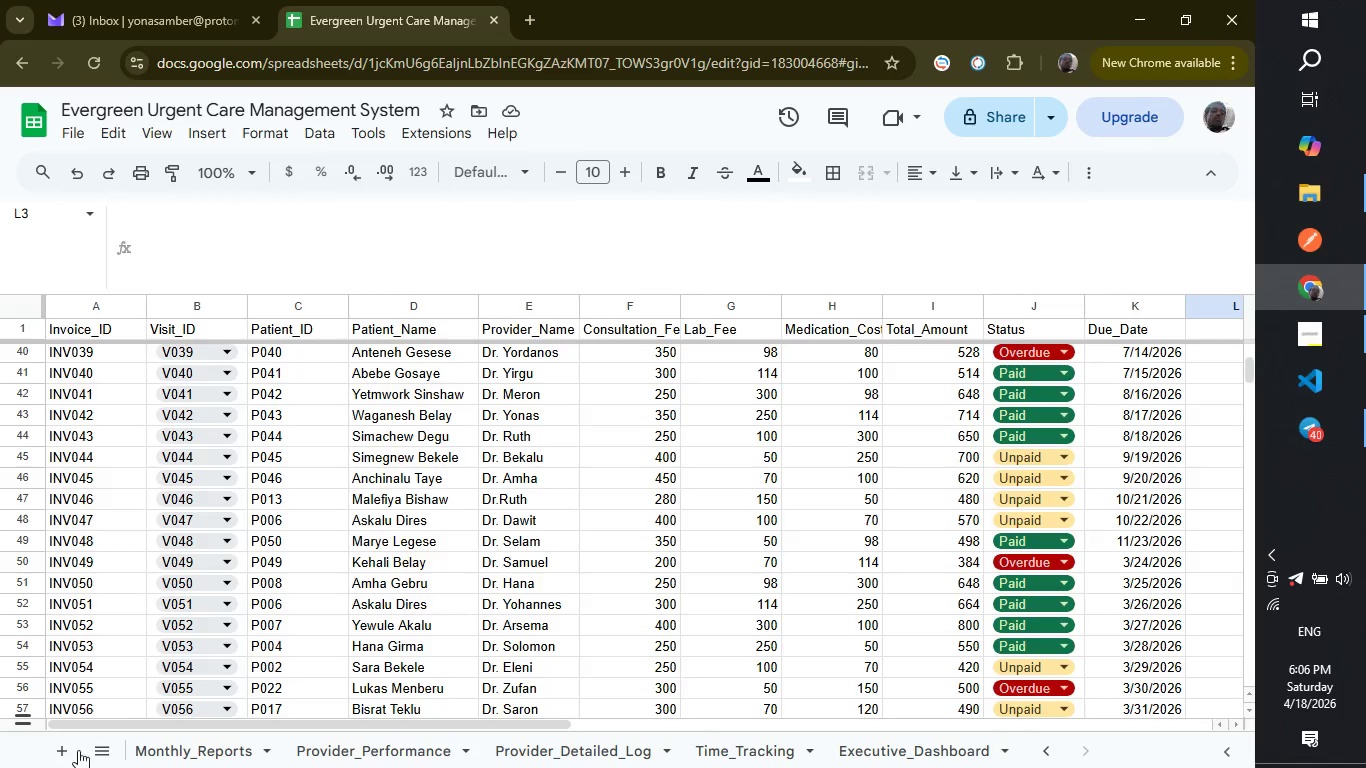 
left_click([325, 749])
 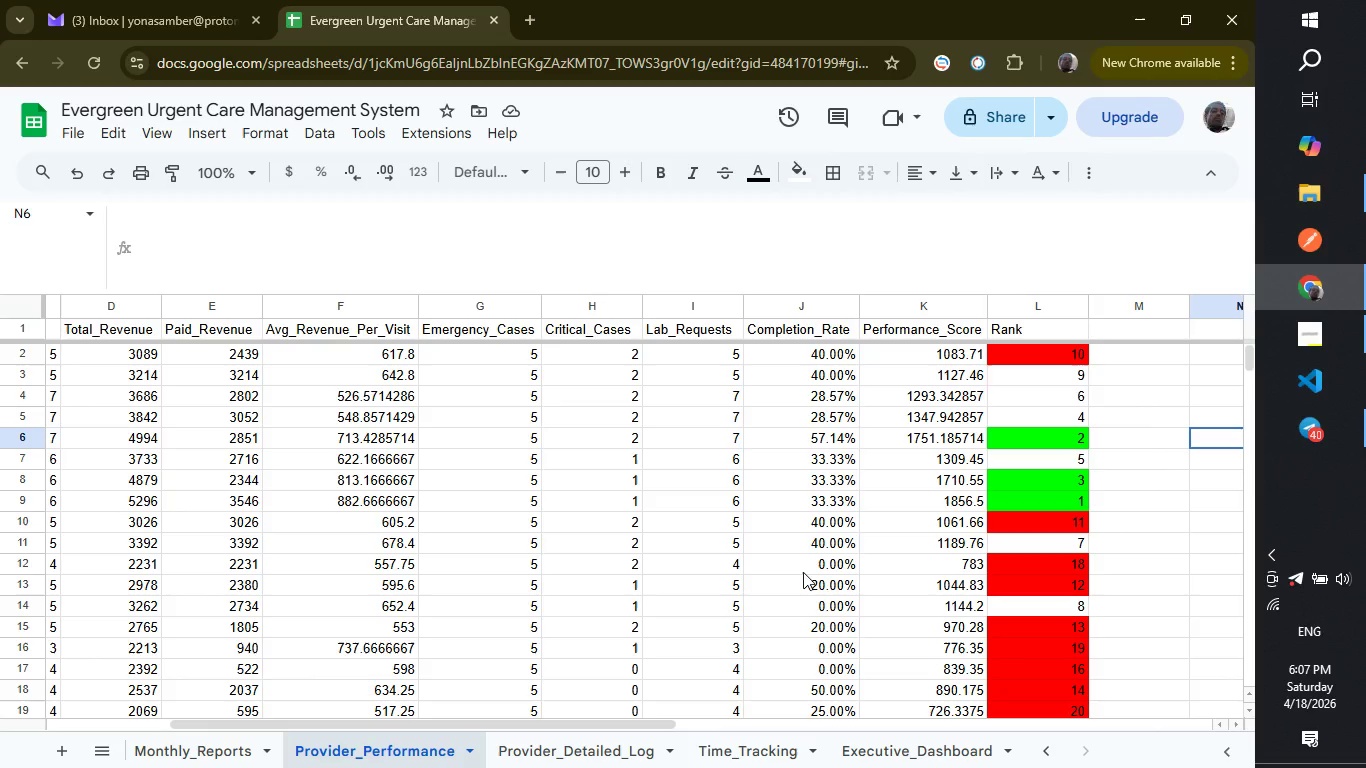 